 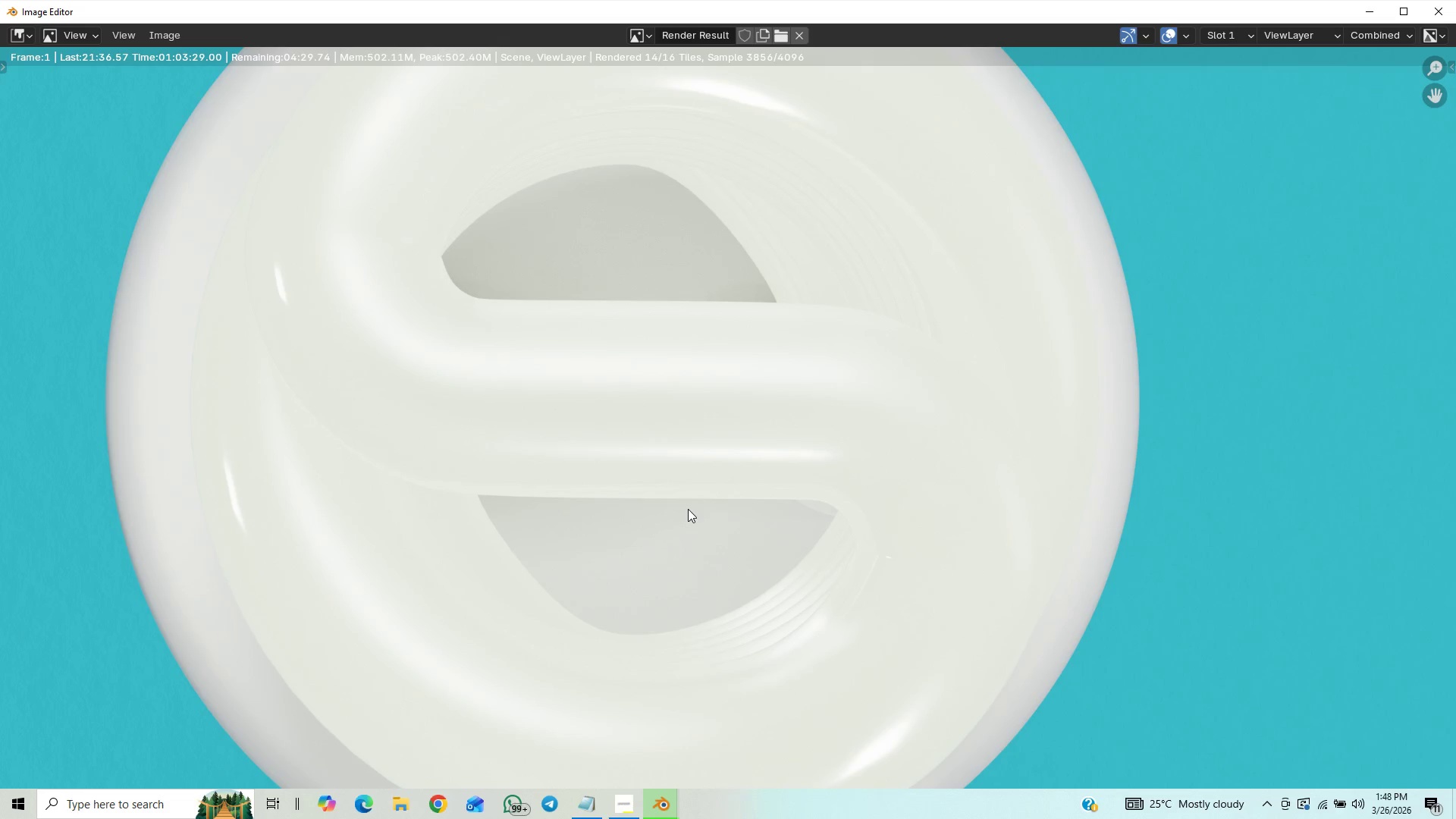 
scroll: coordinate [690, 509], scroll_direction: up, amount: 29.0
 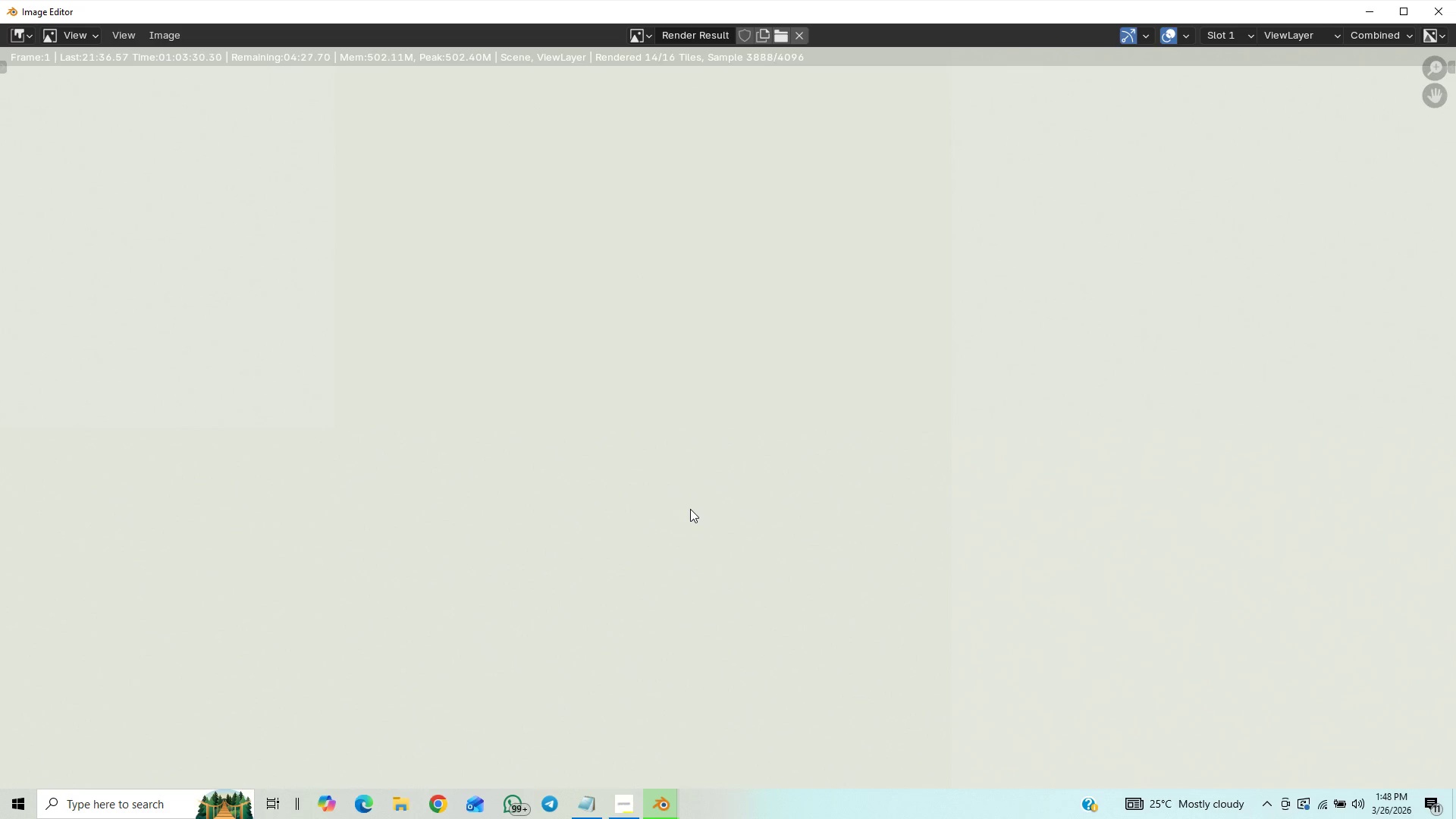 
scroll: coordinate [684, 513], scroll_direction: down, amount: 9.0
 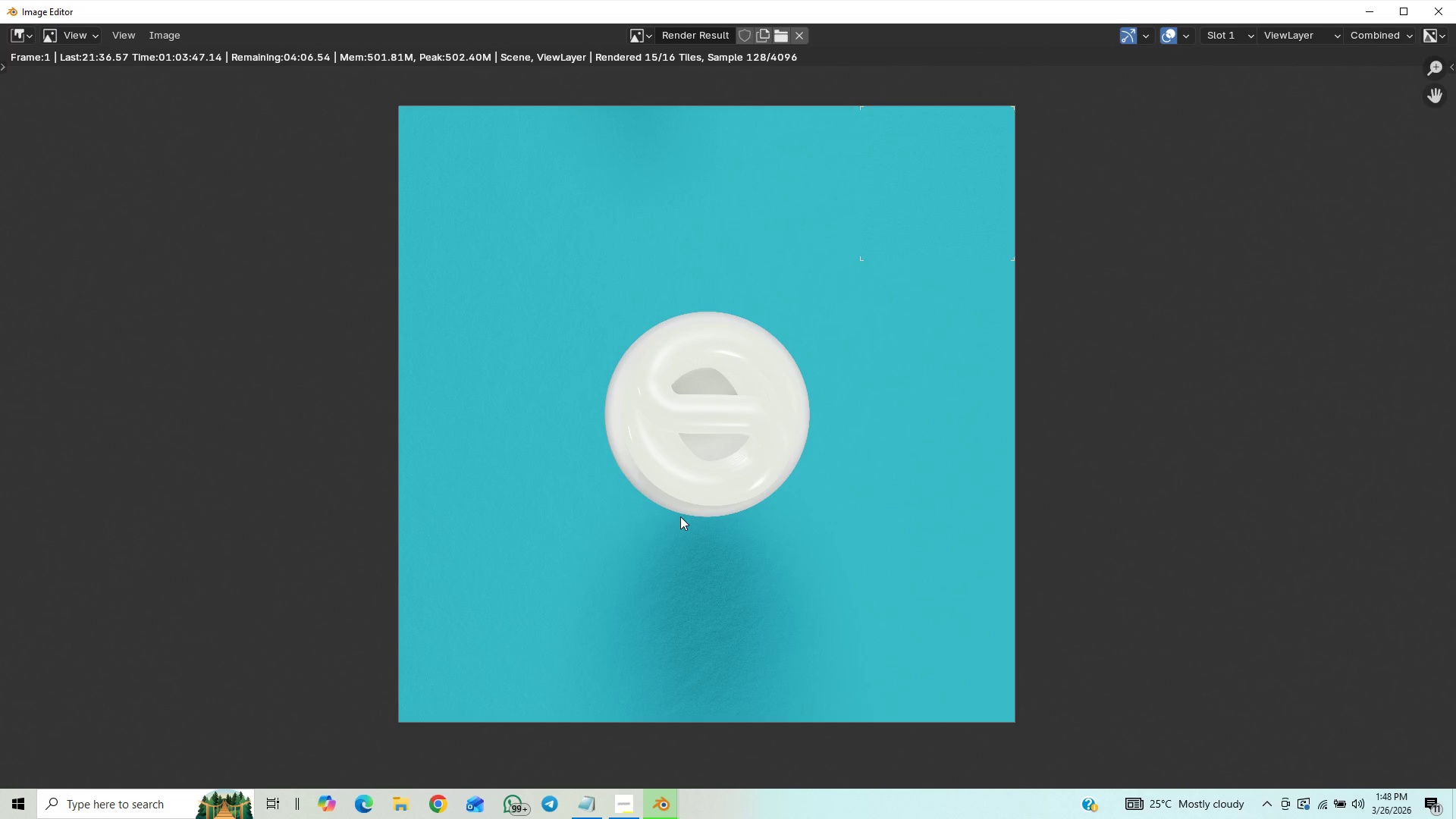 
wait(6.49)
 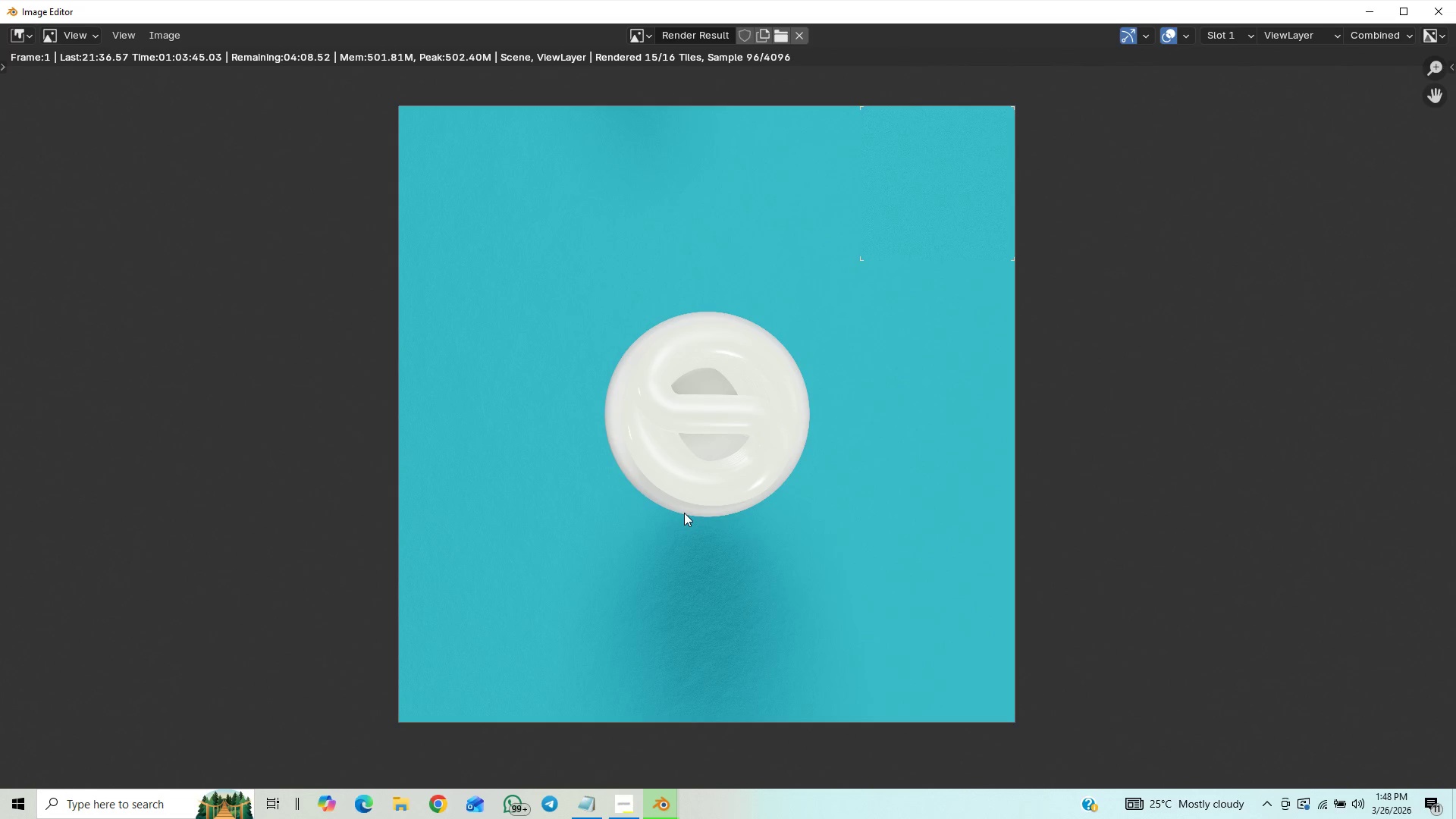 
scroll: coordinate [678, 515], scroll_direction: none, amount: 0.0
 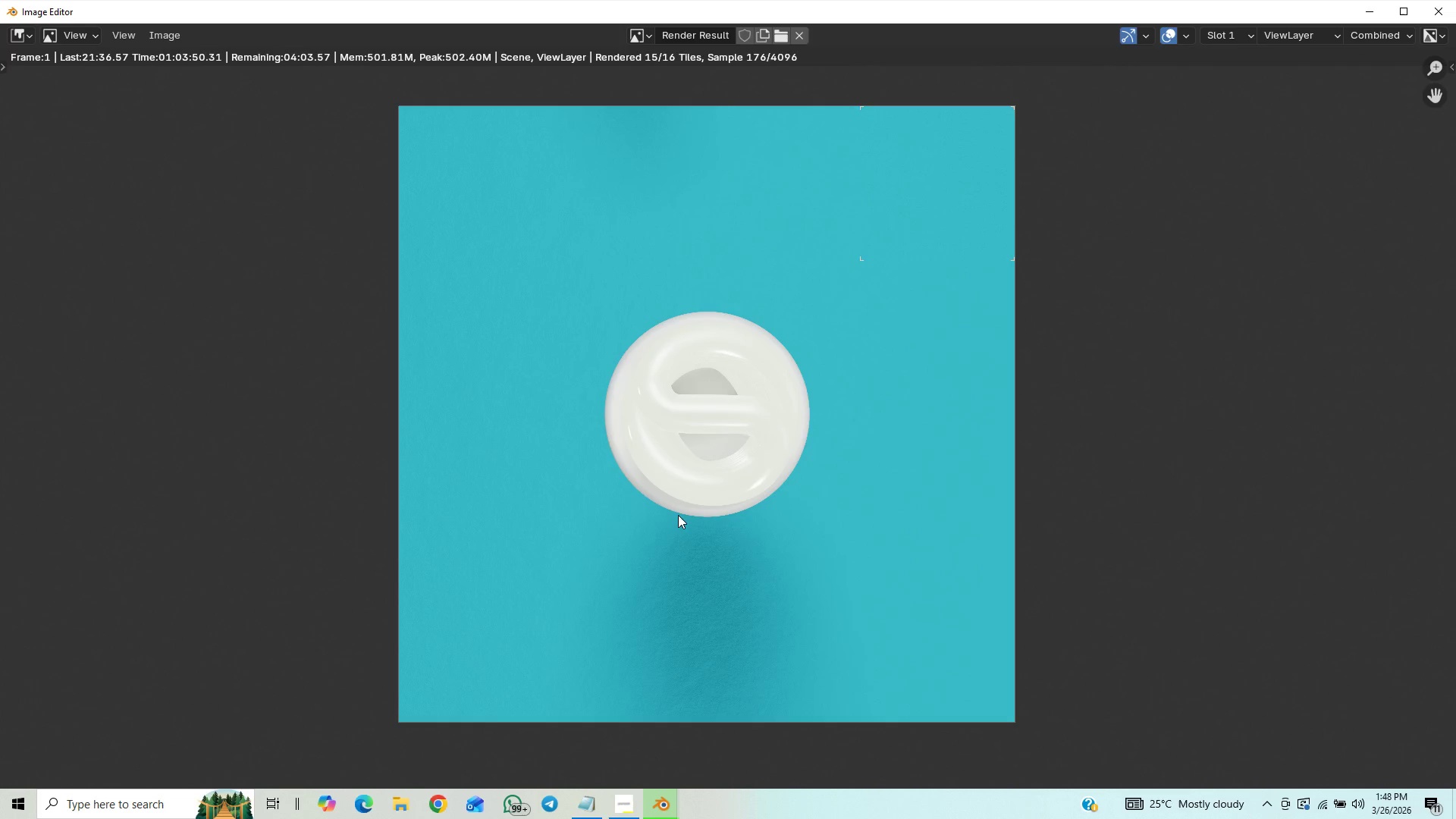 
scroll: coordinate [678, 515], scroll_direction: up, amount: 1.0
 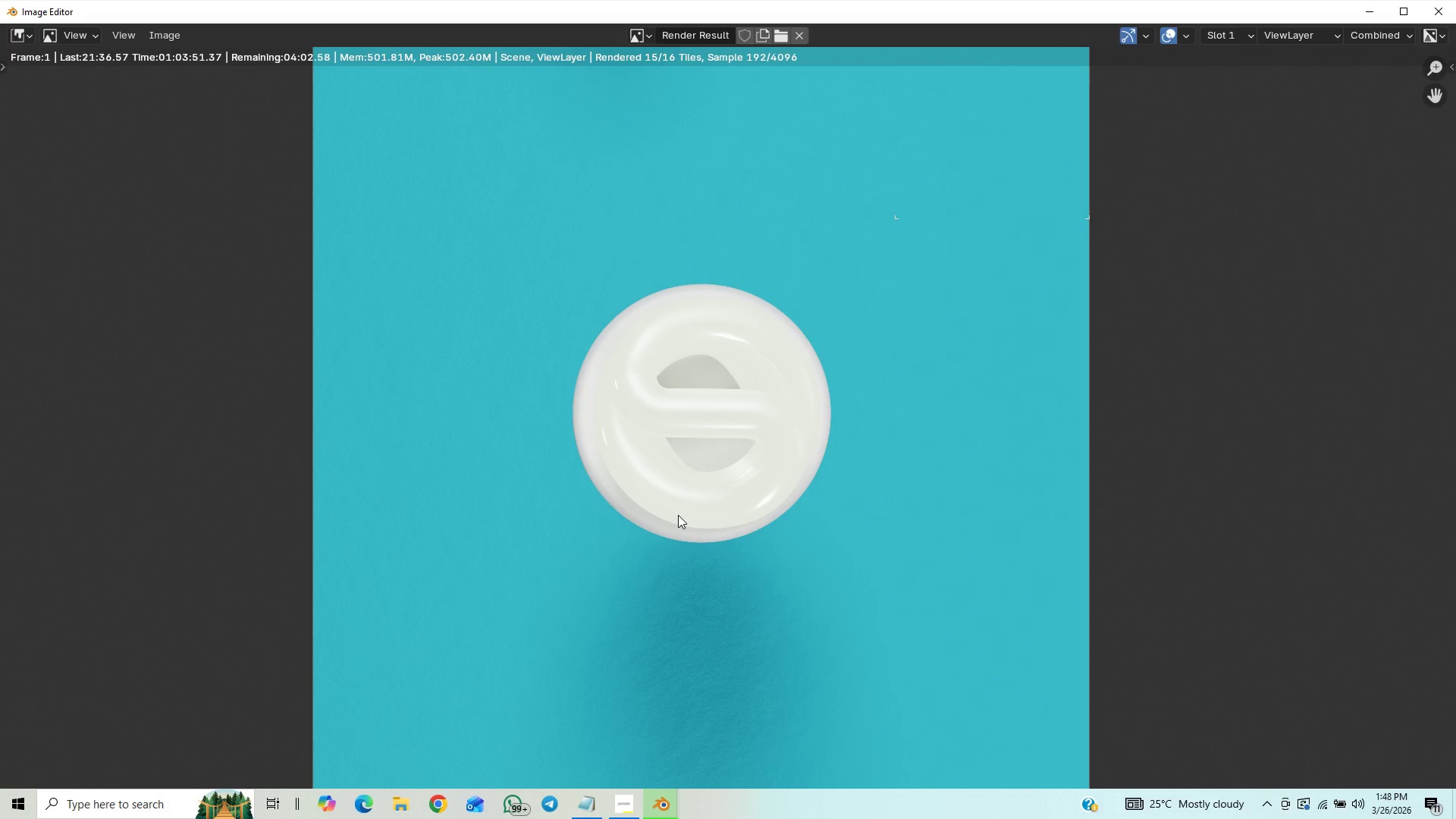 
scroll: coordinate [678, 515], scroll_direction: down, amount: 1.0
 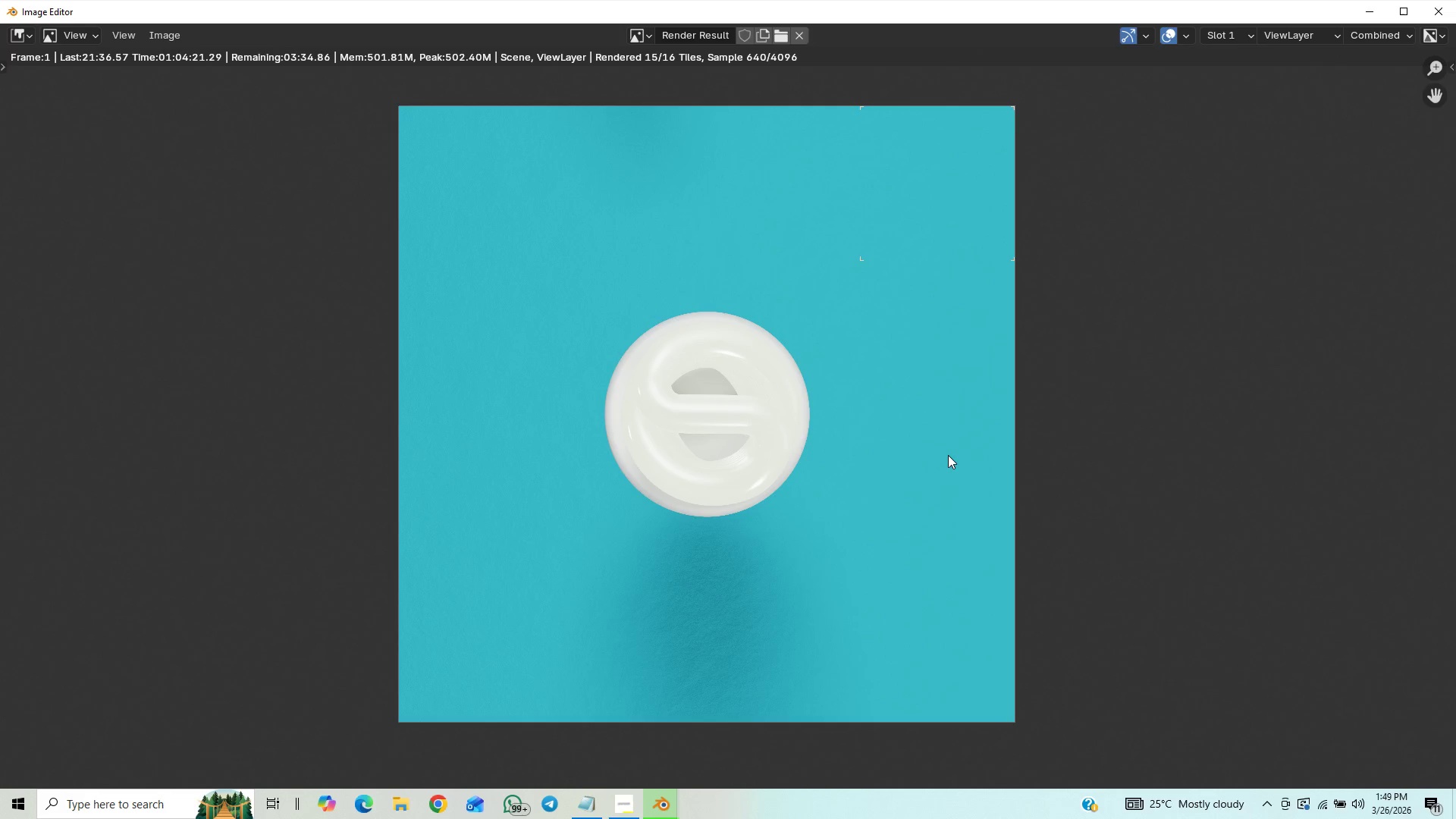 
wait(34.36)
 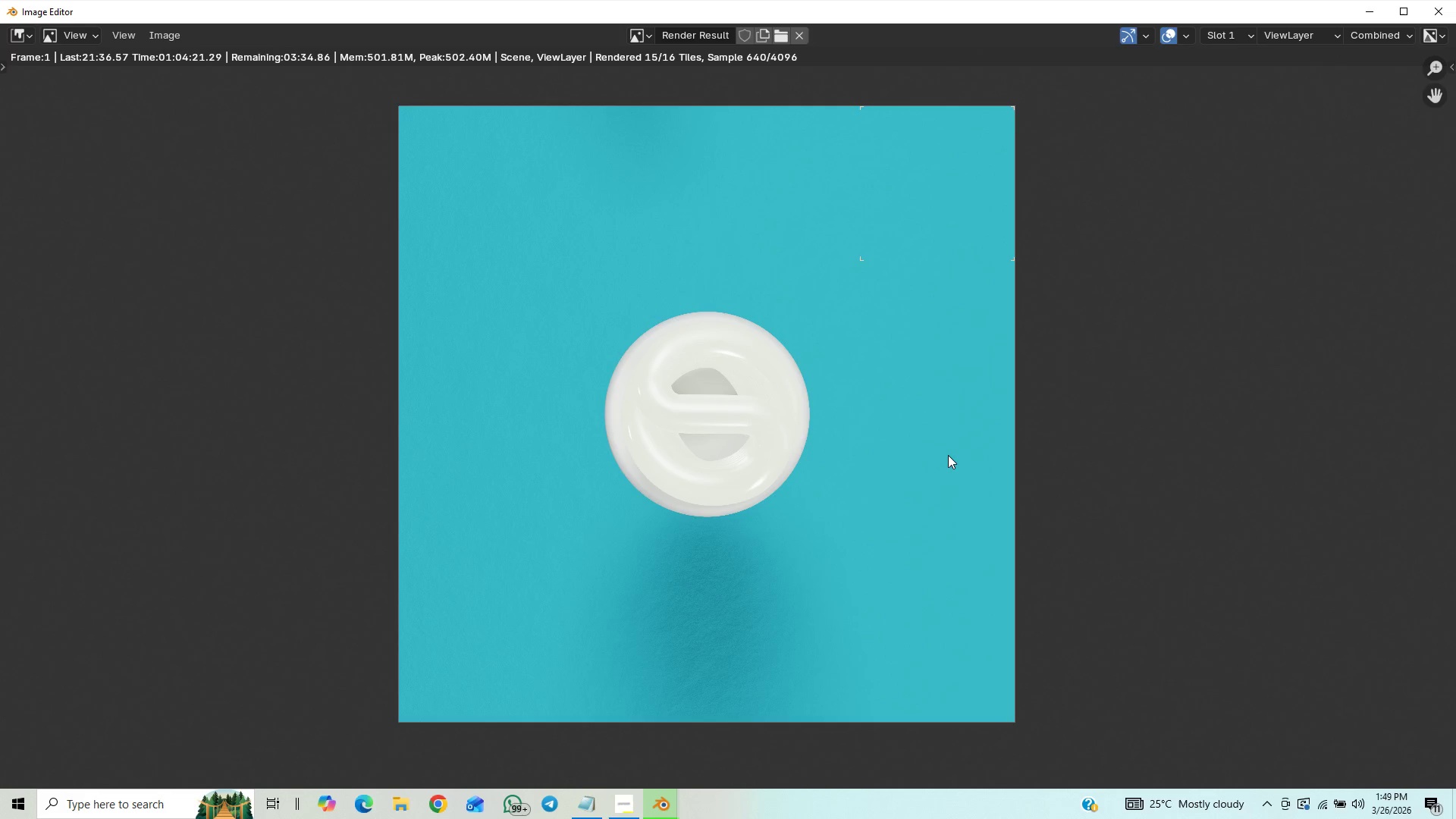 
scroll: coordinate [956, 473], scroll_direction: up, amount: 2.0
 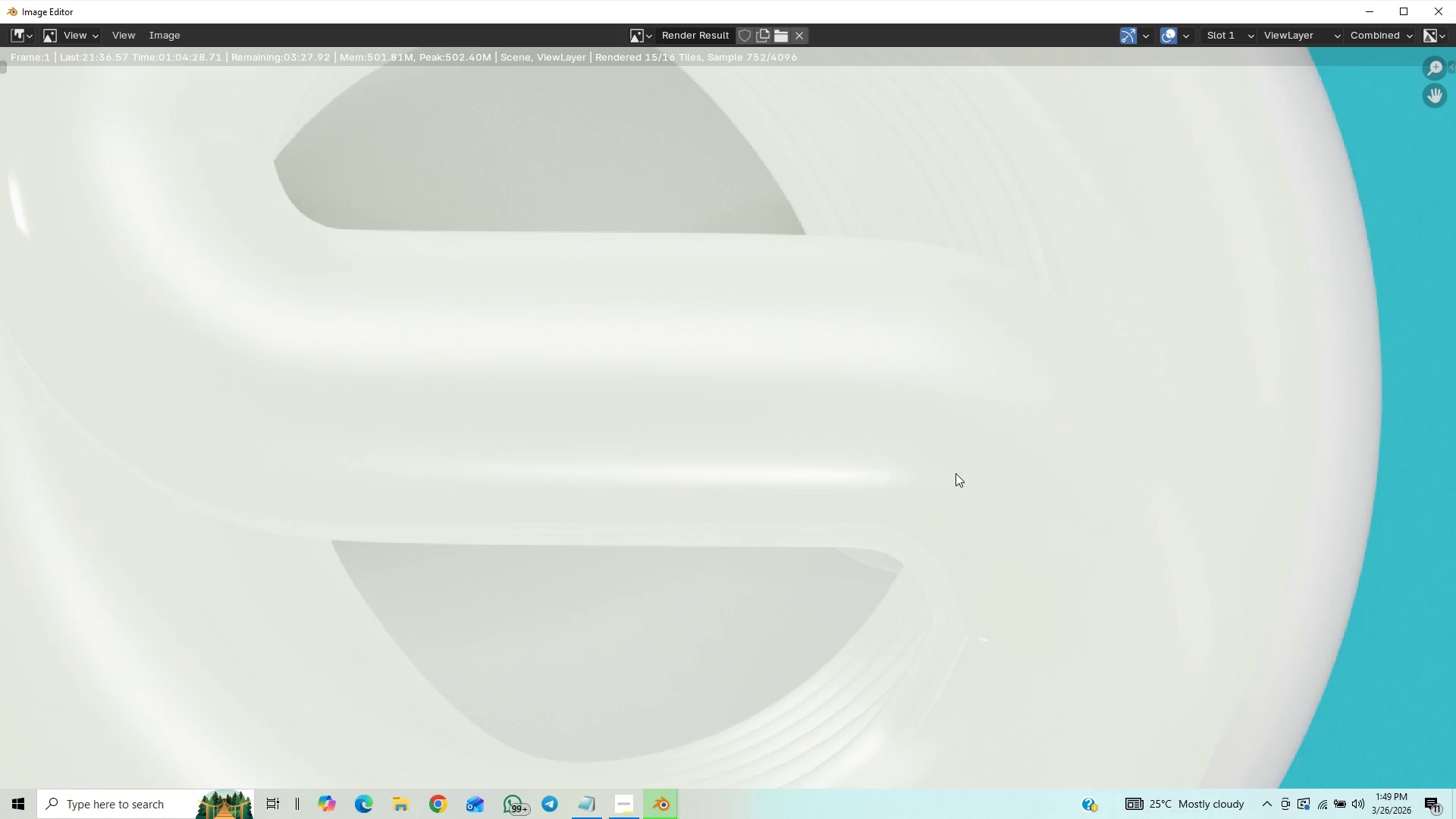 
scroll: coordinate [955, 473], scroll_direction: down, amount: 1.0
 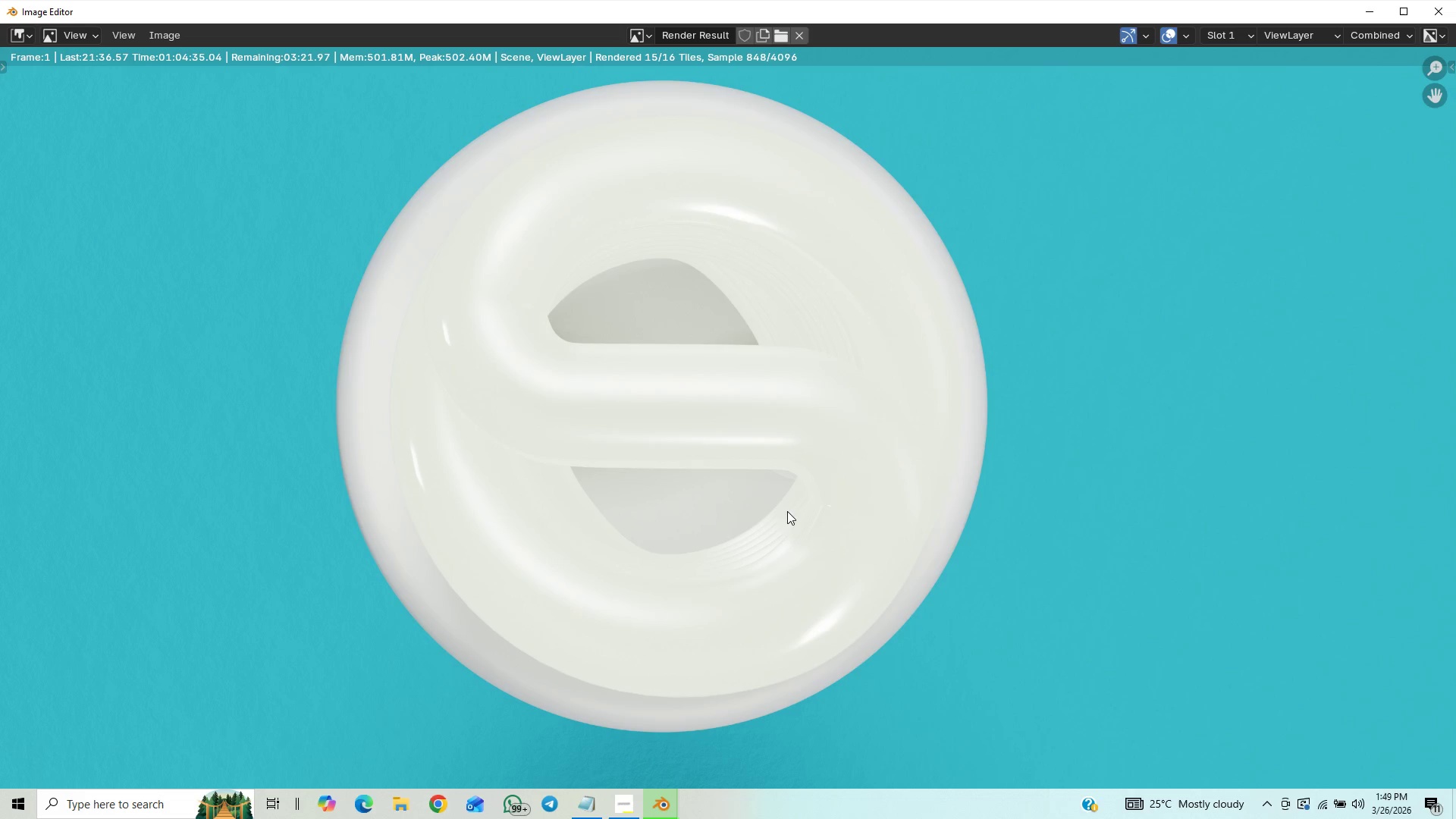 
wait(6.56)
 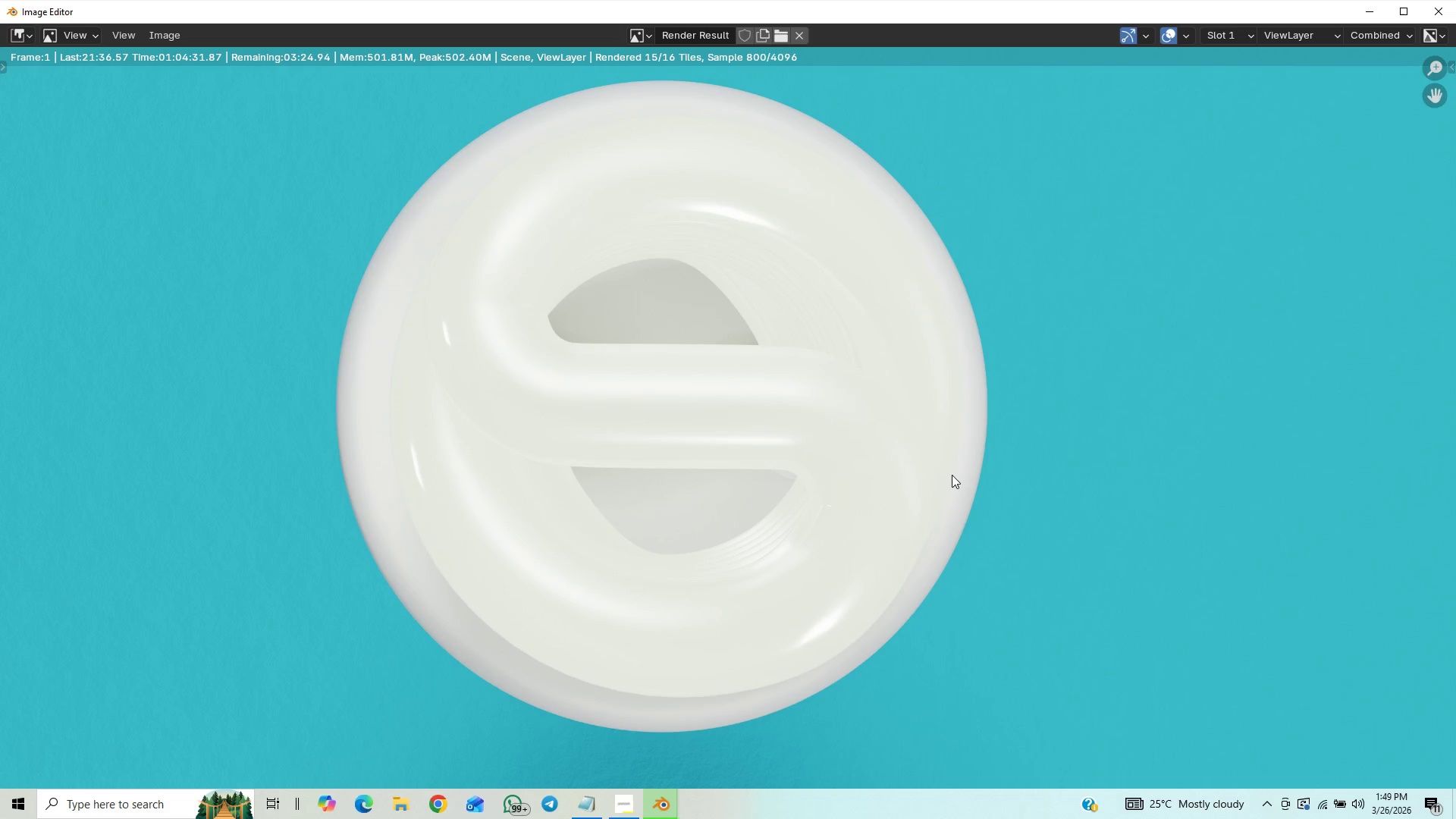 
scroll: coordinate [661, 495], scroll_direction: down, amount: 5.0
 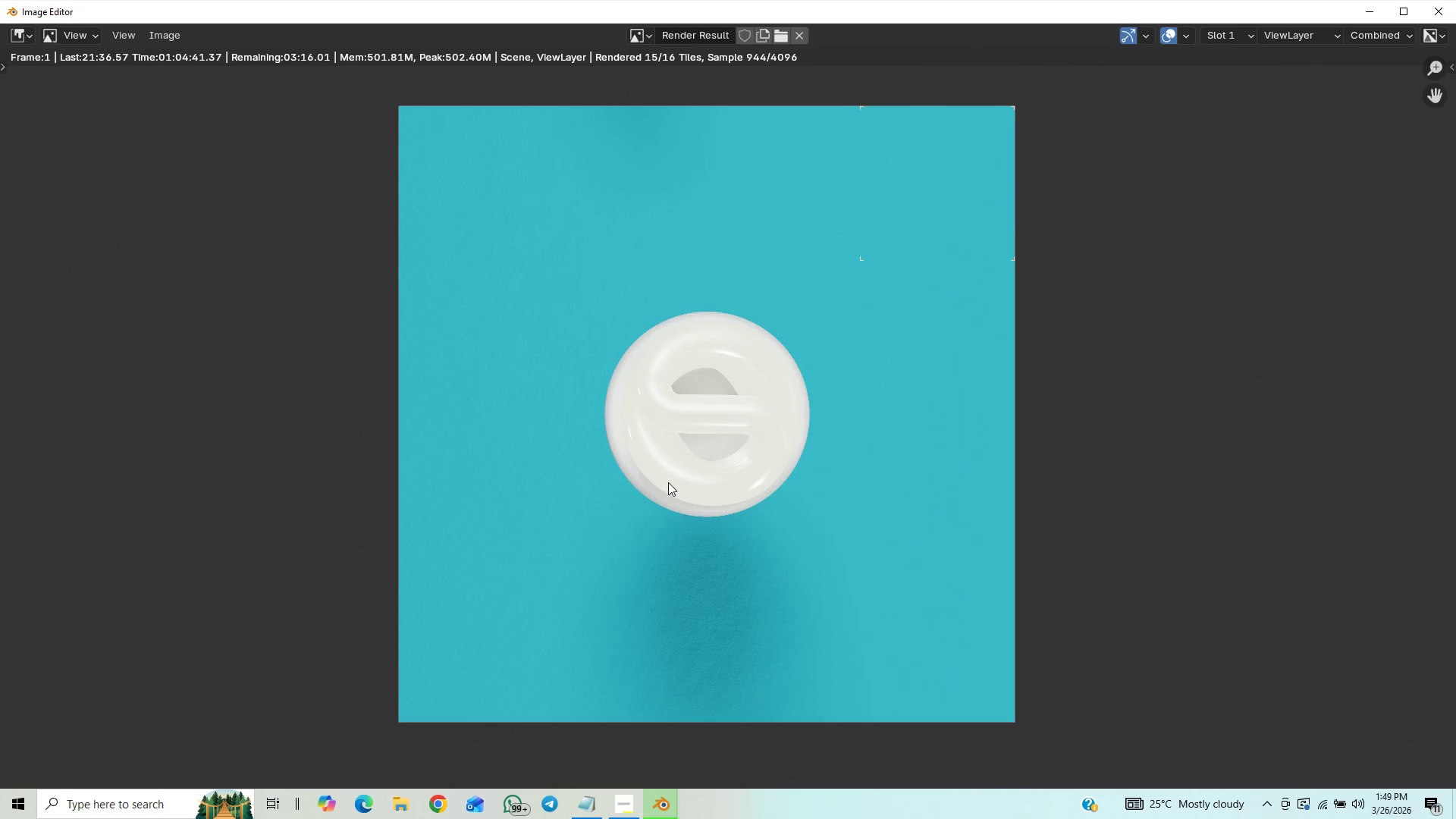 
scroll: coordinate [668, 482], scroll_direction: up, amount: 3.0
 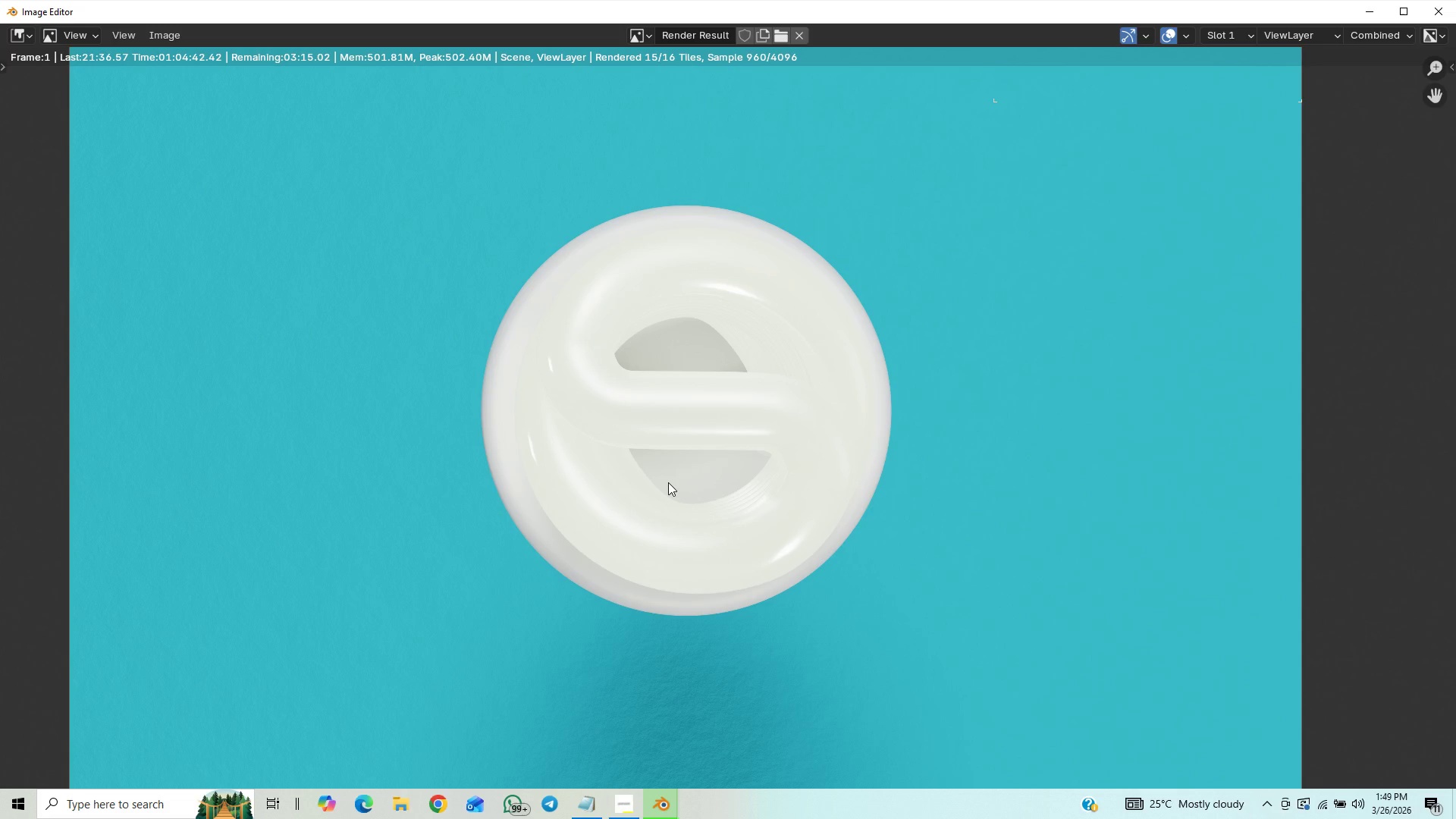 
scroll: coordinate [668, 482], scroll_direction: down, amount: 2.0
 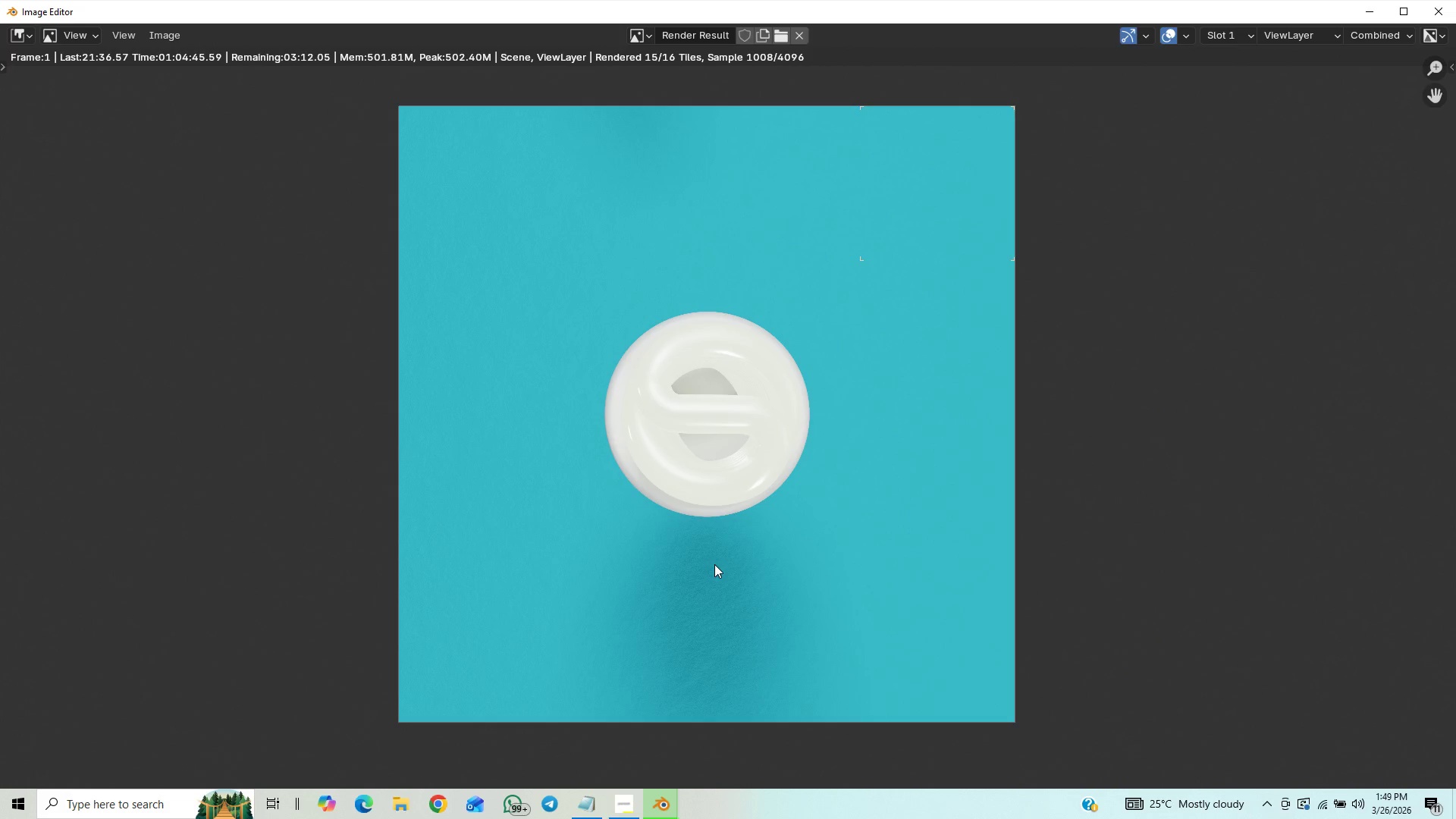 
scroll: coordinate [720, 559], scroll_direction: up, amount: 4.0
 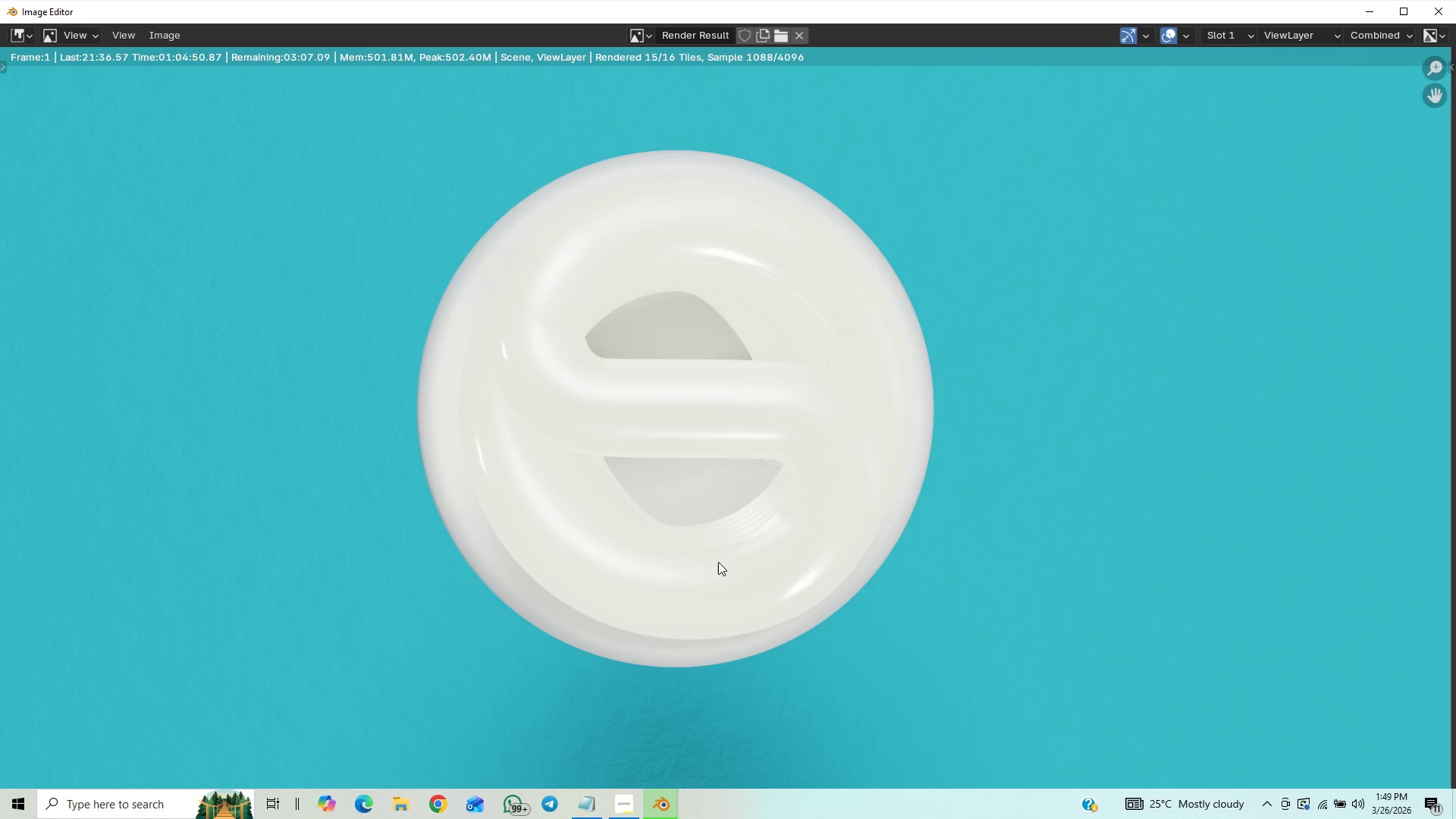 
scroll: coordinate [720, 562], scroll_direction: down, amount: 4.0
 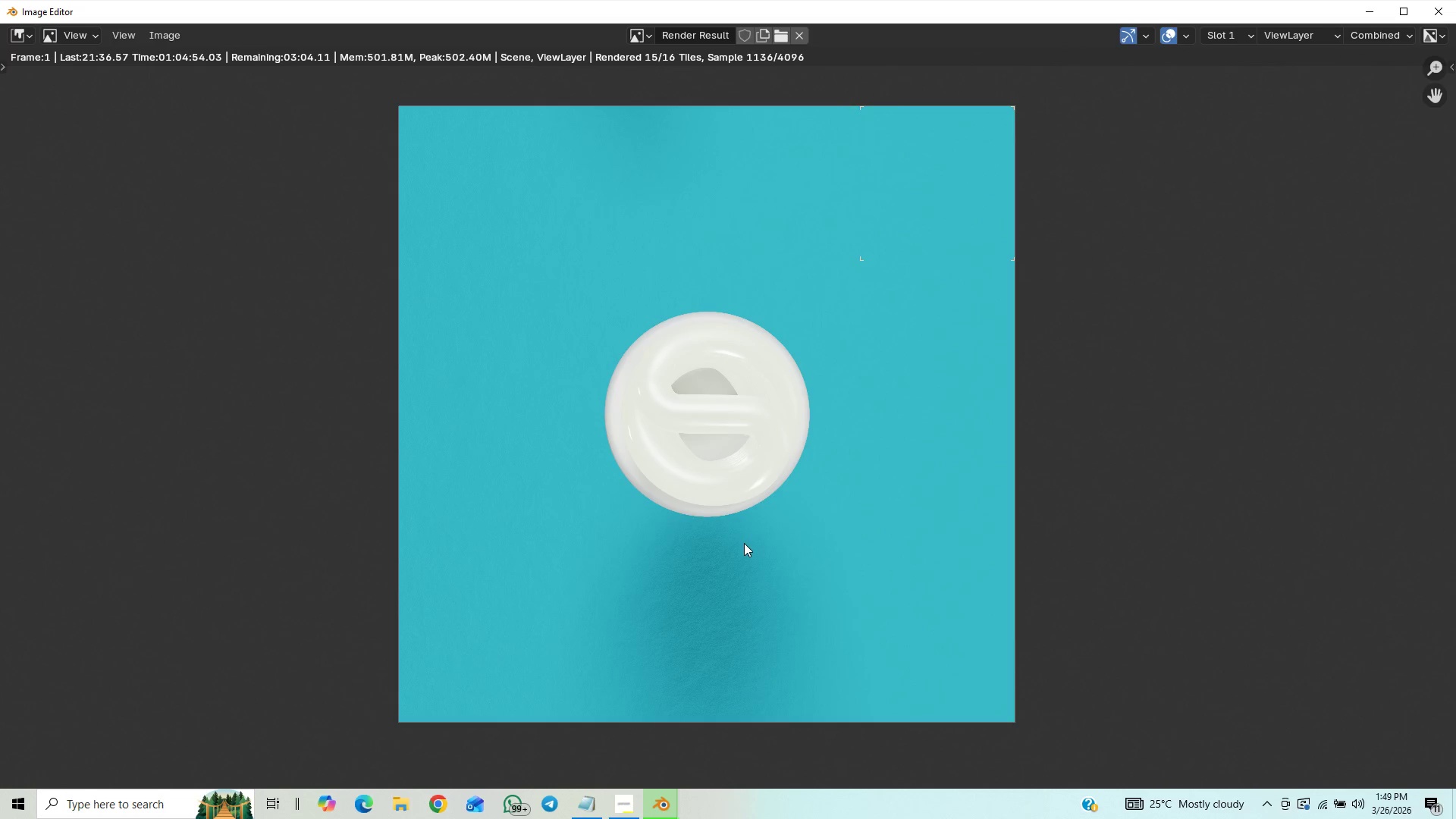 
scroll: coordinate [743, 544], scroll_direction: up, amount: 4.0
 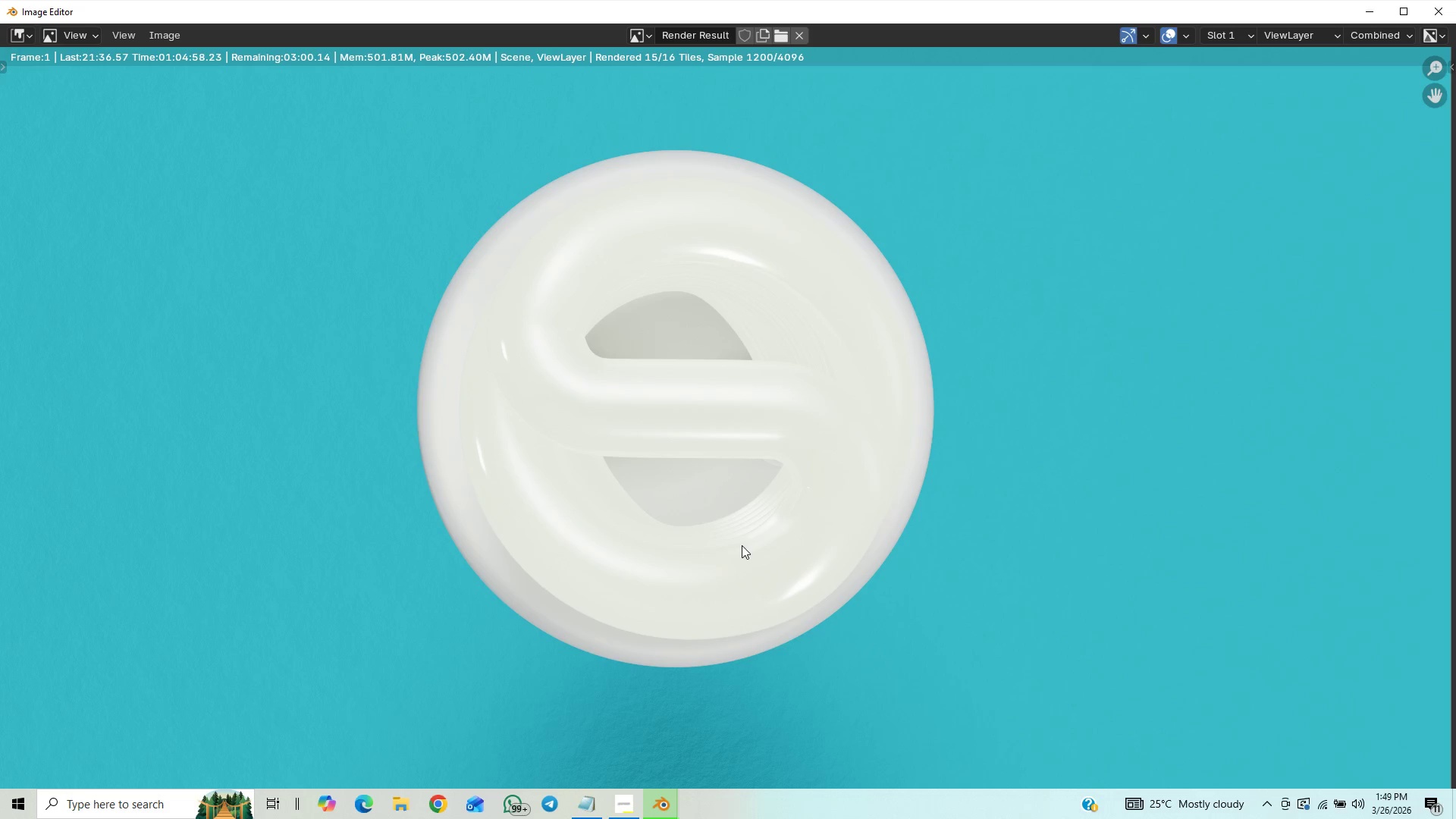 
scroll: coordinate [742, 545], scroll_direction: down, amount: 1.0
 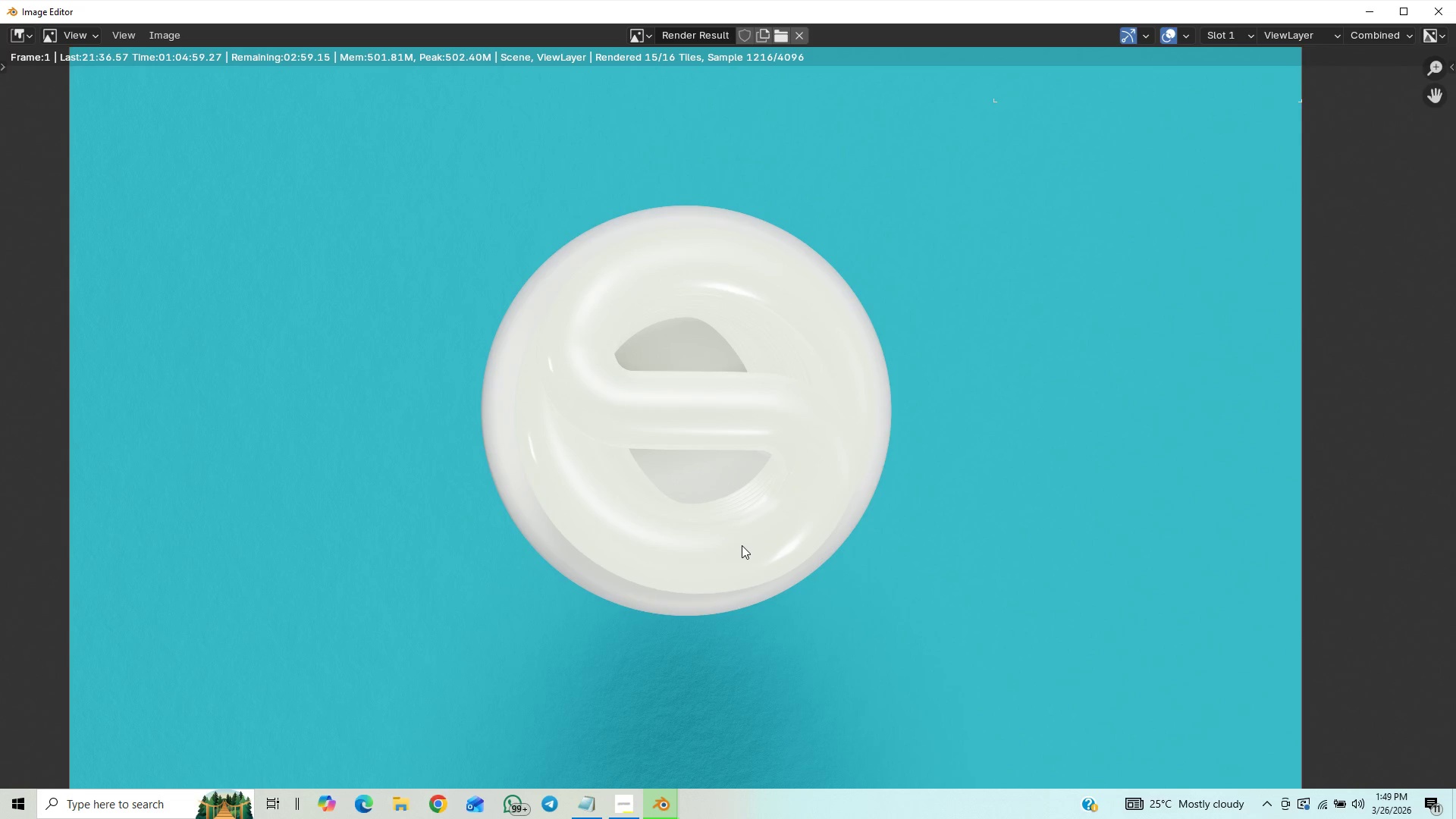 
scroll: coordinate [742, 545], scroll_direction: up, amount: 1.0
 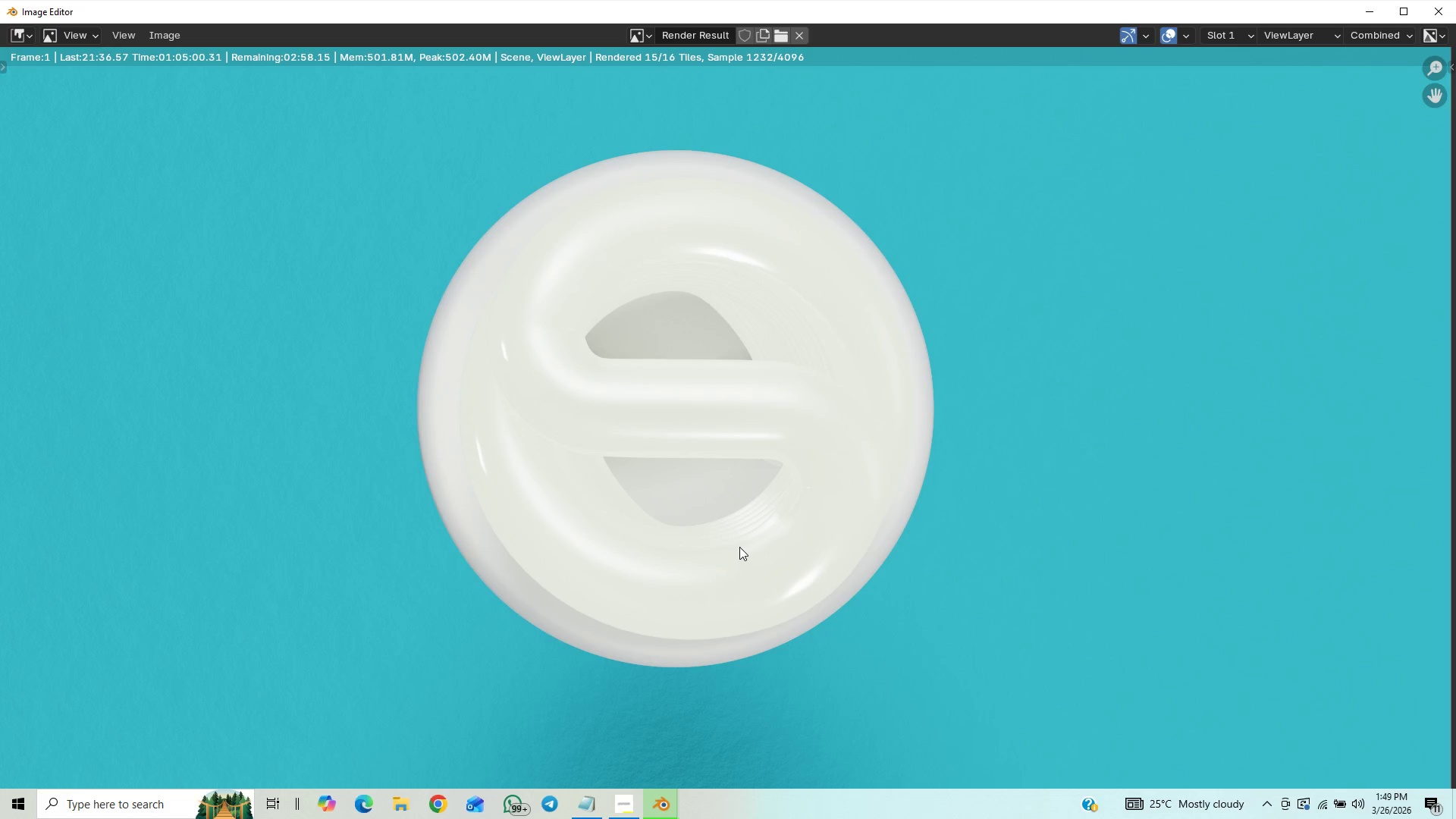 
scroll: coordinate [739, 547], scroll_direction: down, amount: 5.0
 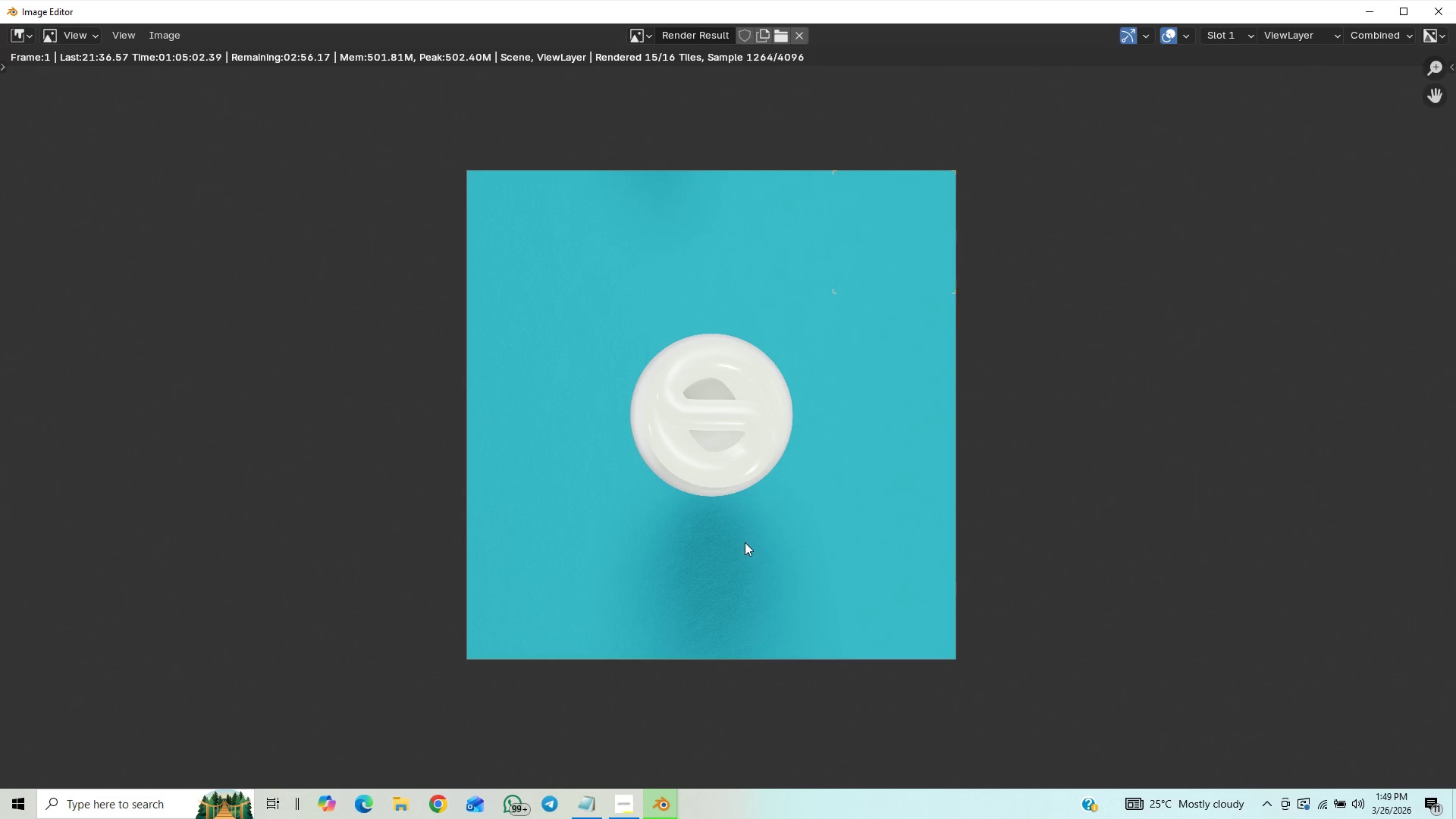 
scroll: coordinate [738, 550], scroll_direction: up, amount: 5.0
 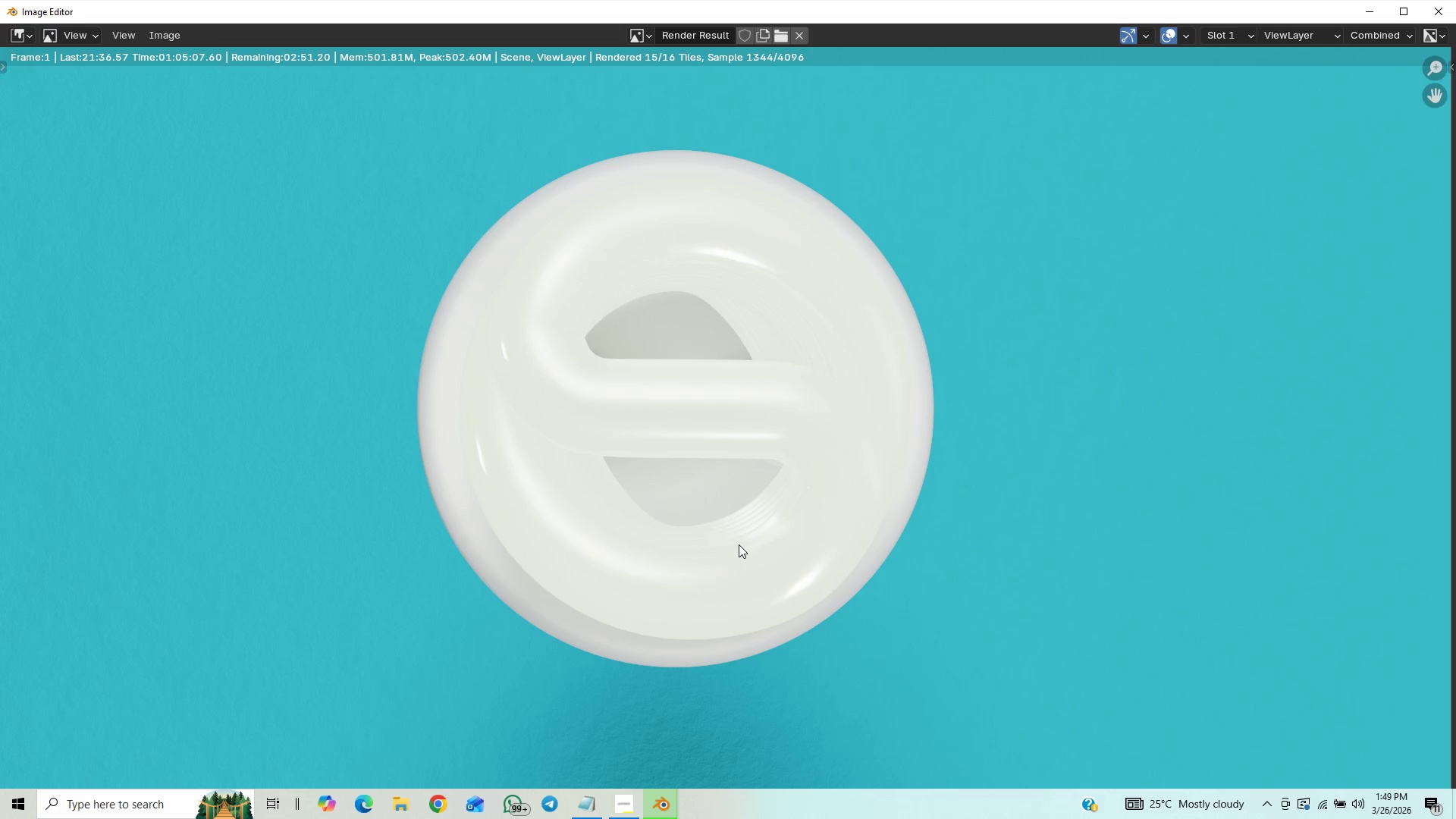 
scroll: coordinate [744, 553], scroll_direction: down, amount: 8.0
 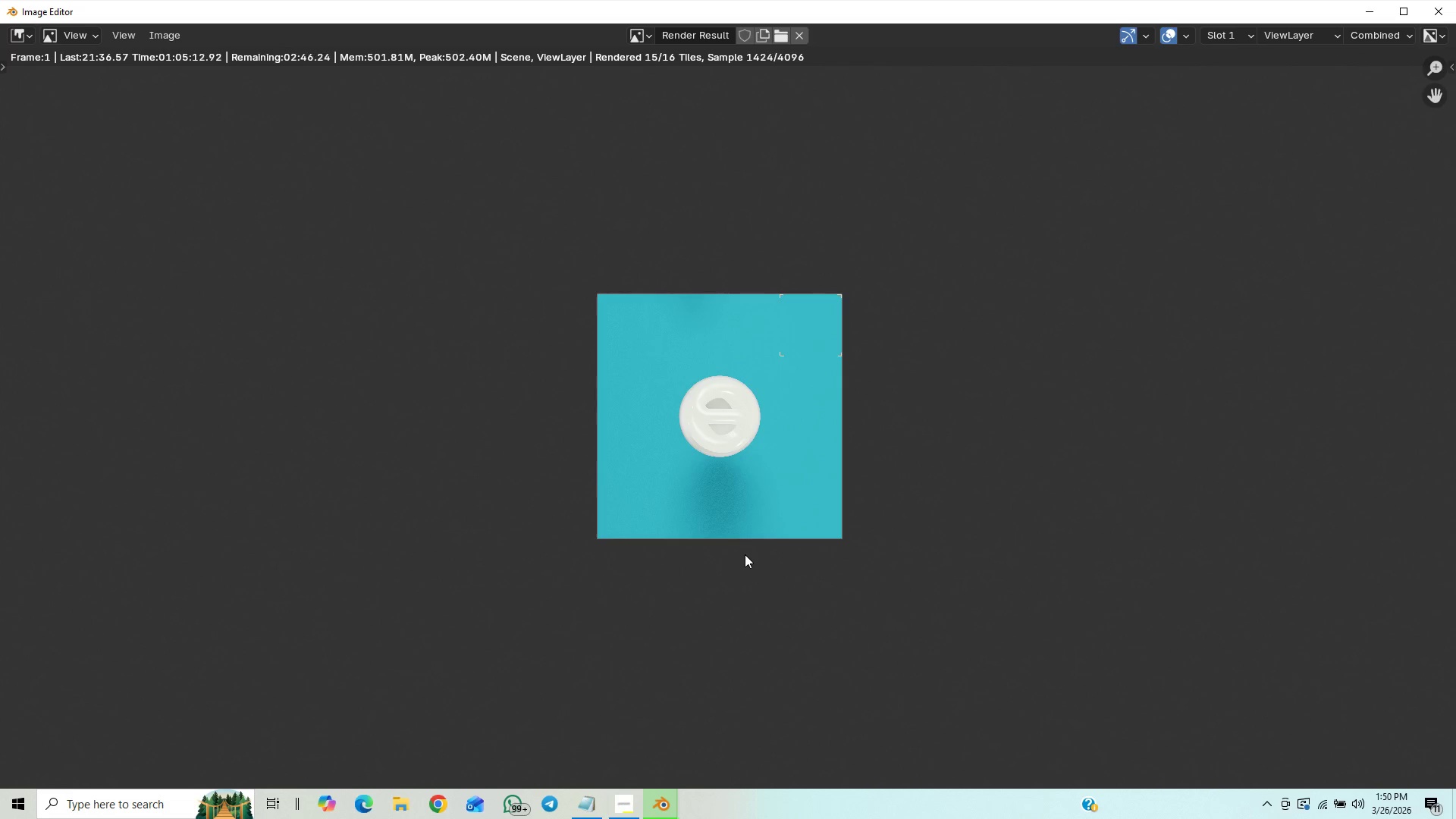 
scroll: coordinate [749, 550], scroll_direction: up, amount: 3.0
 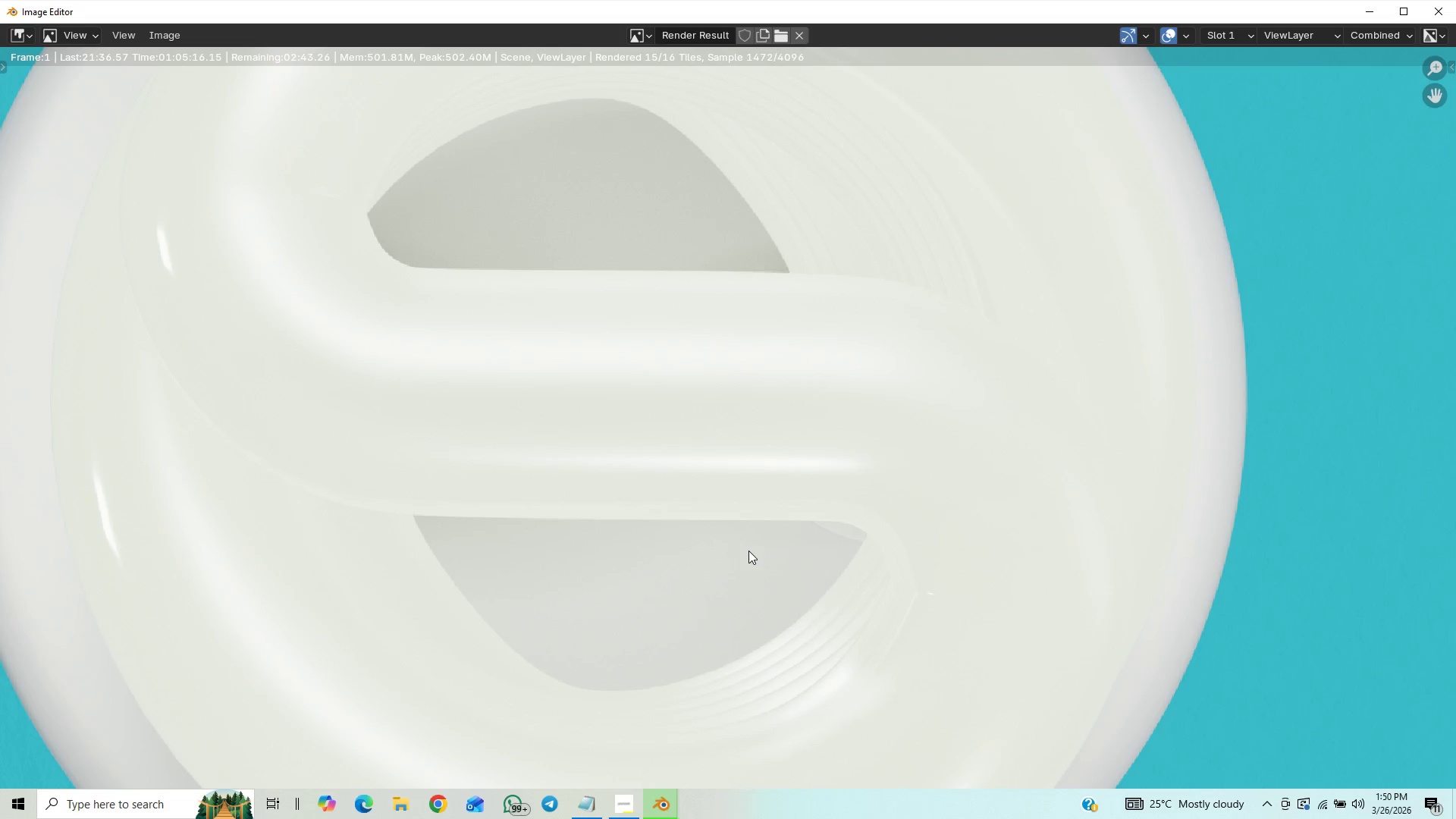 
scroll: coordinate [901, 519], scroll_direction: down, amount: 8.0
 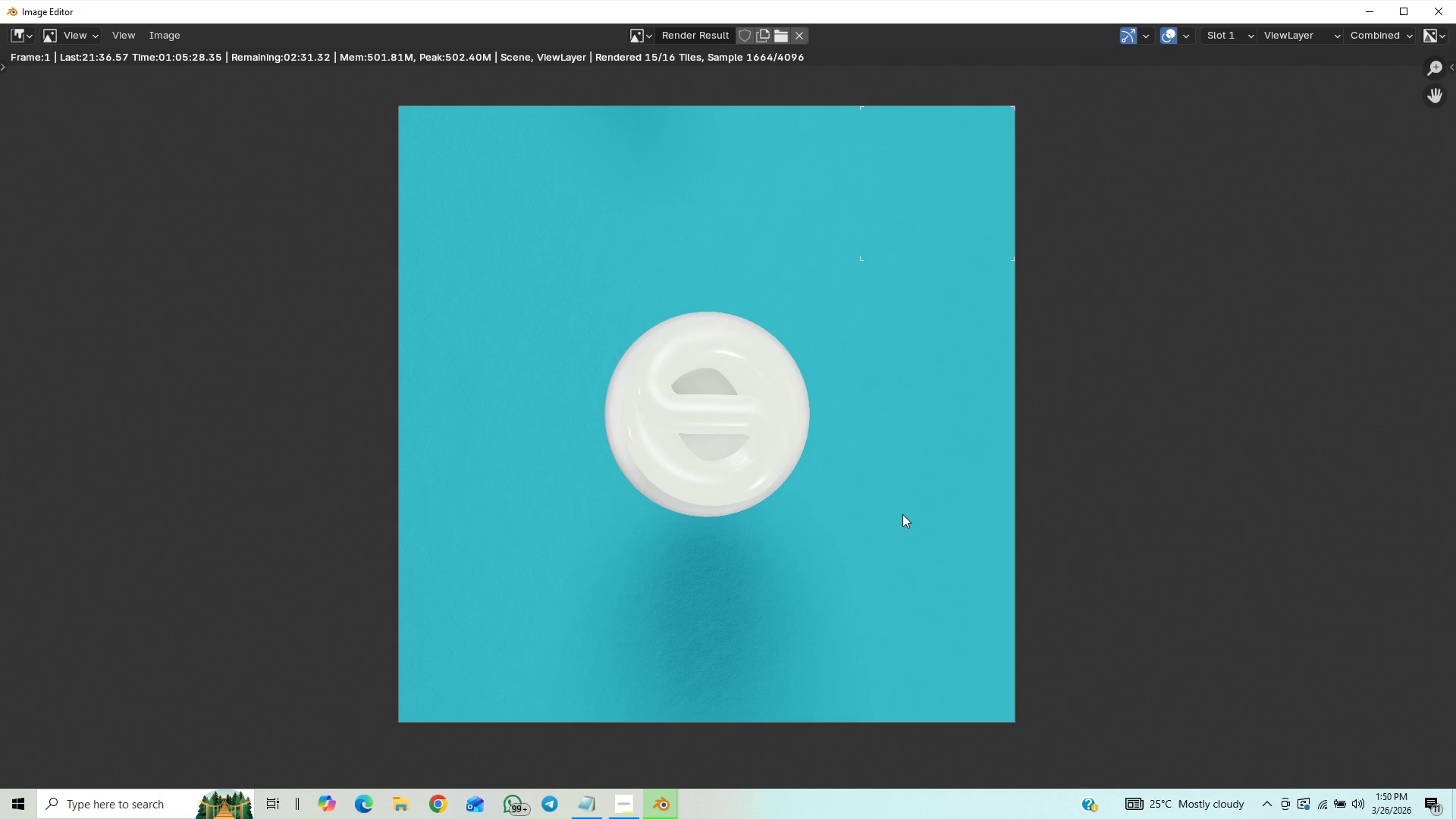 
scroll: coordinate [891, 550], scroll_direction: up, amount: 2.0
 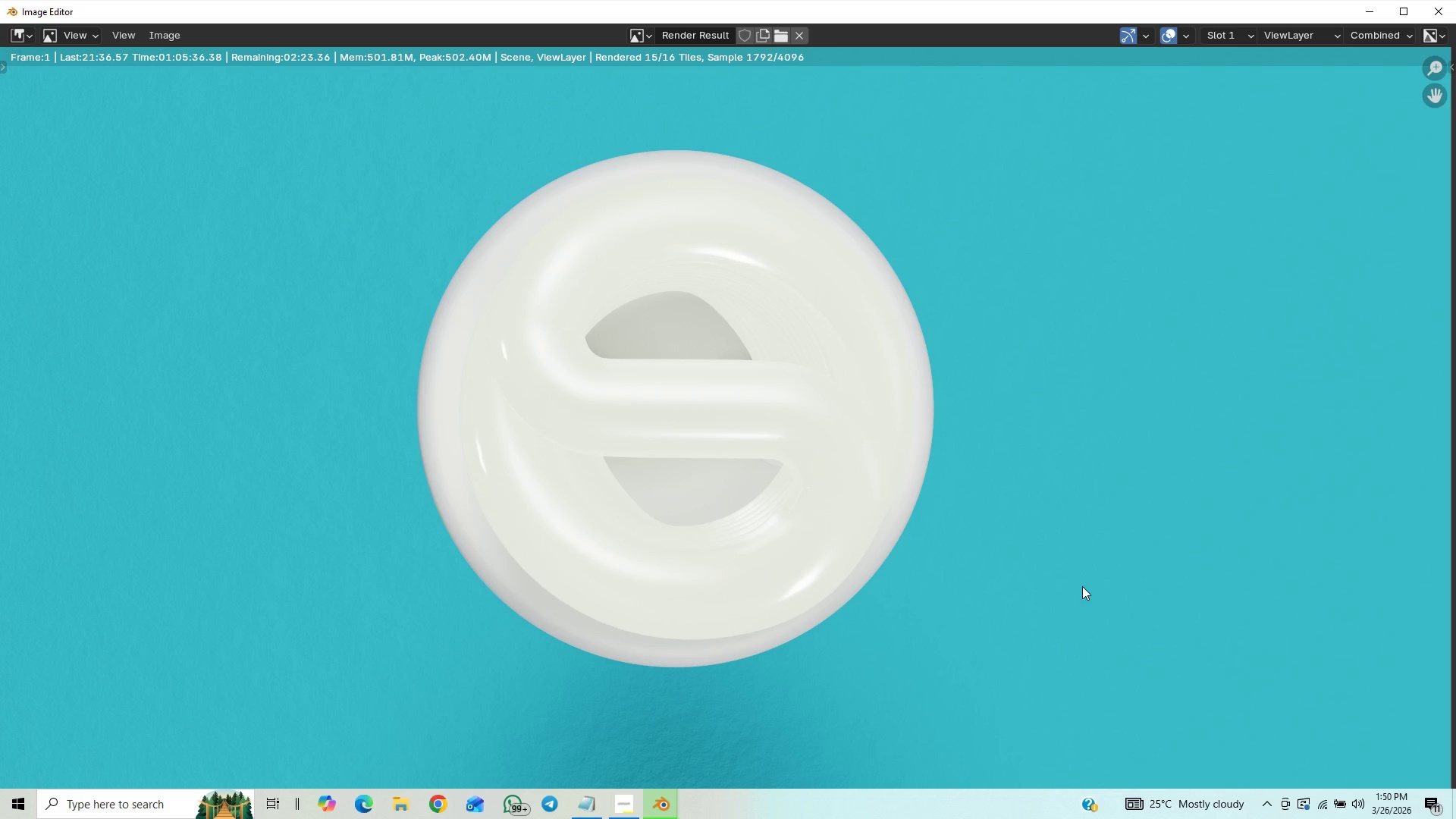 
wait(5.22)
 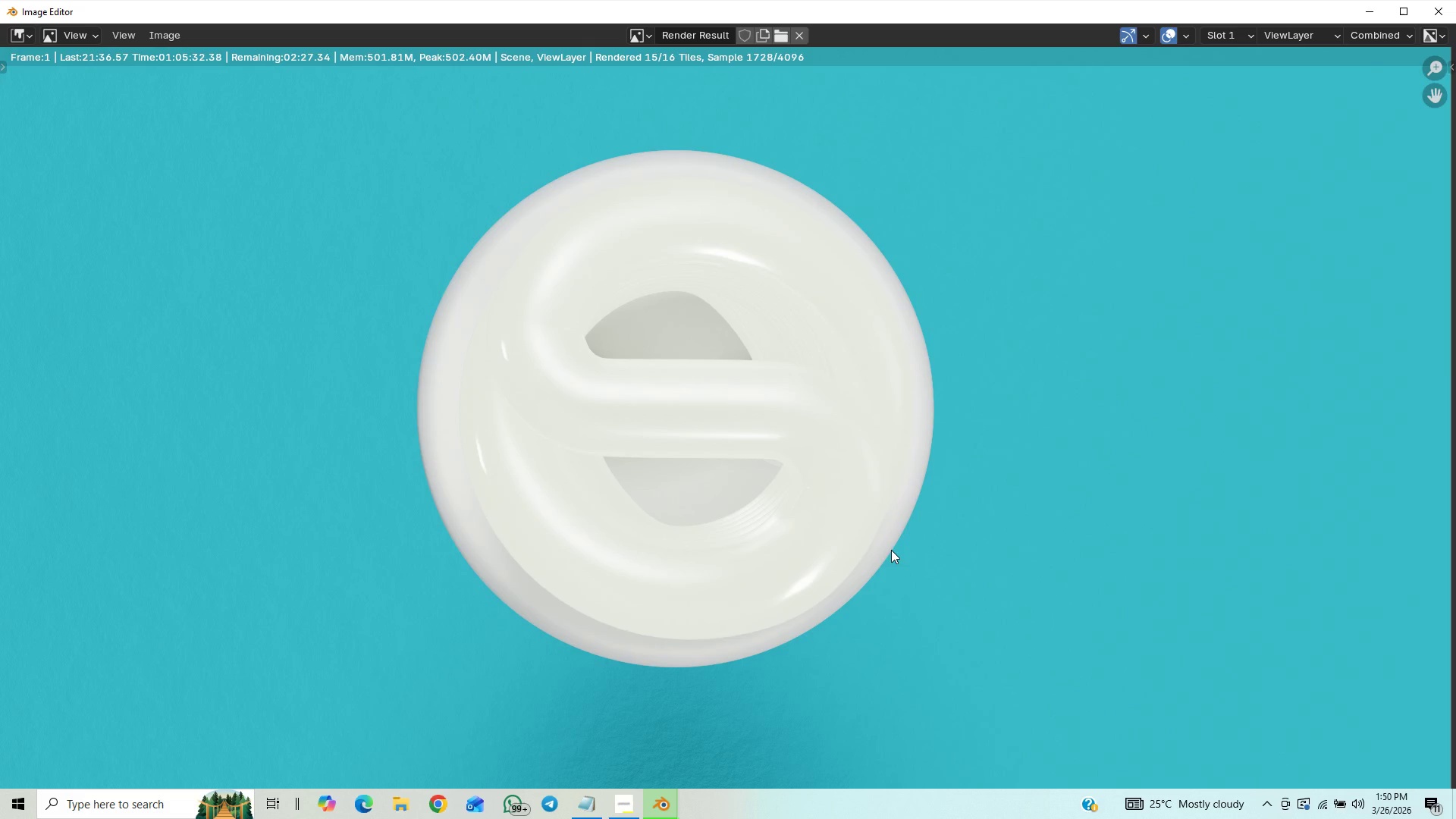 
scroll: coordinate [1059, 666], scroll_direction: down, amount: 5.0
 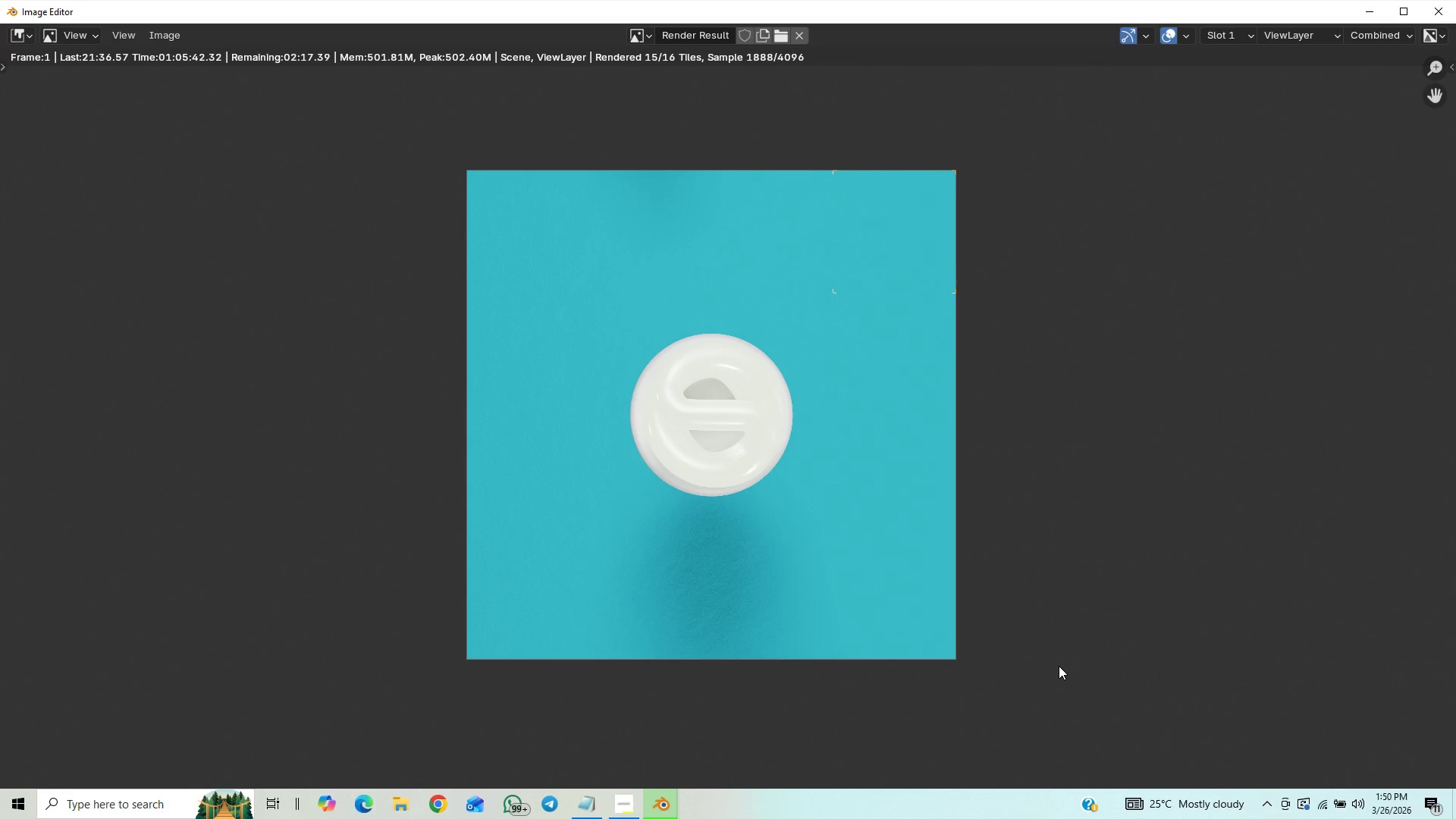 
scroll: coordinate [1059, 666], scroll_direction: up, amount: 1.0
 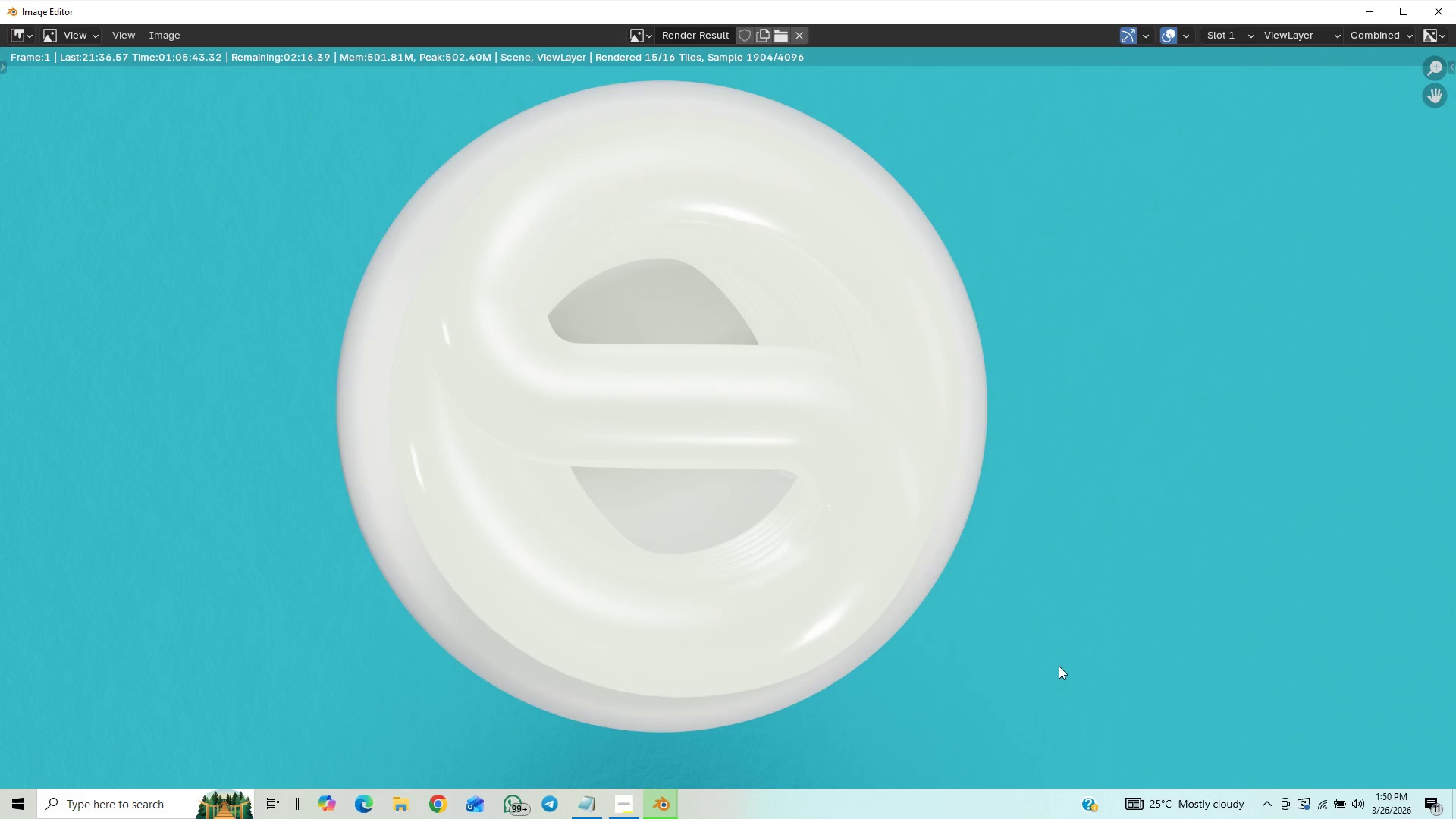 
scroll: coordinate [1059, 666], scroll_direction: down, amount: 1.0
 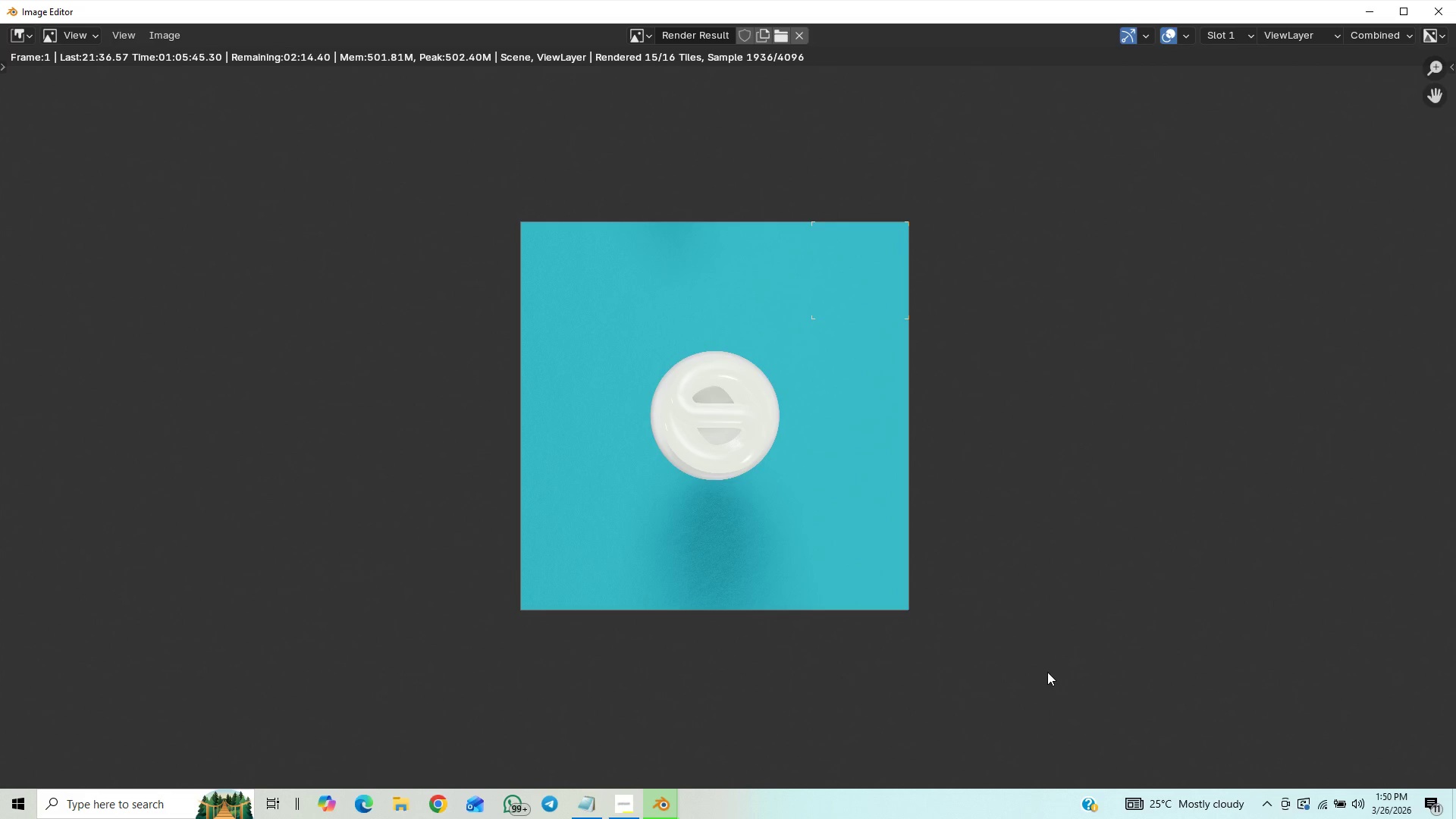 
scroll: coordinate [1037, 524], scroll_direction: up, amount: 11.0
 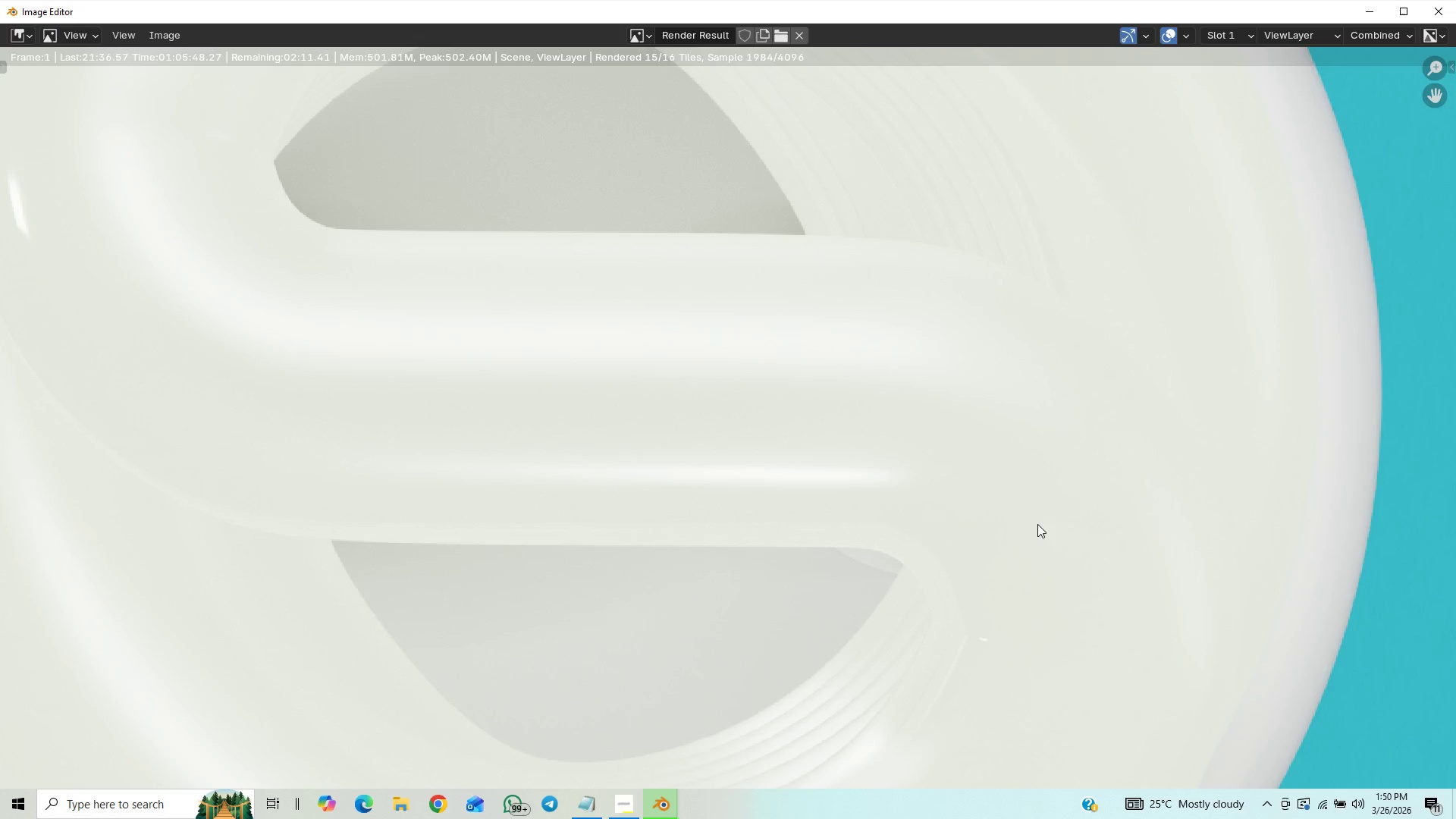 
scroll: coordinate [1037, 524], scroll_direction: down, amount: 13.0
 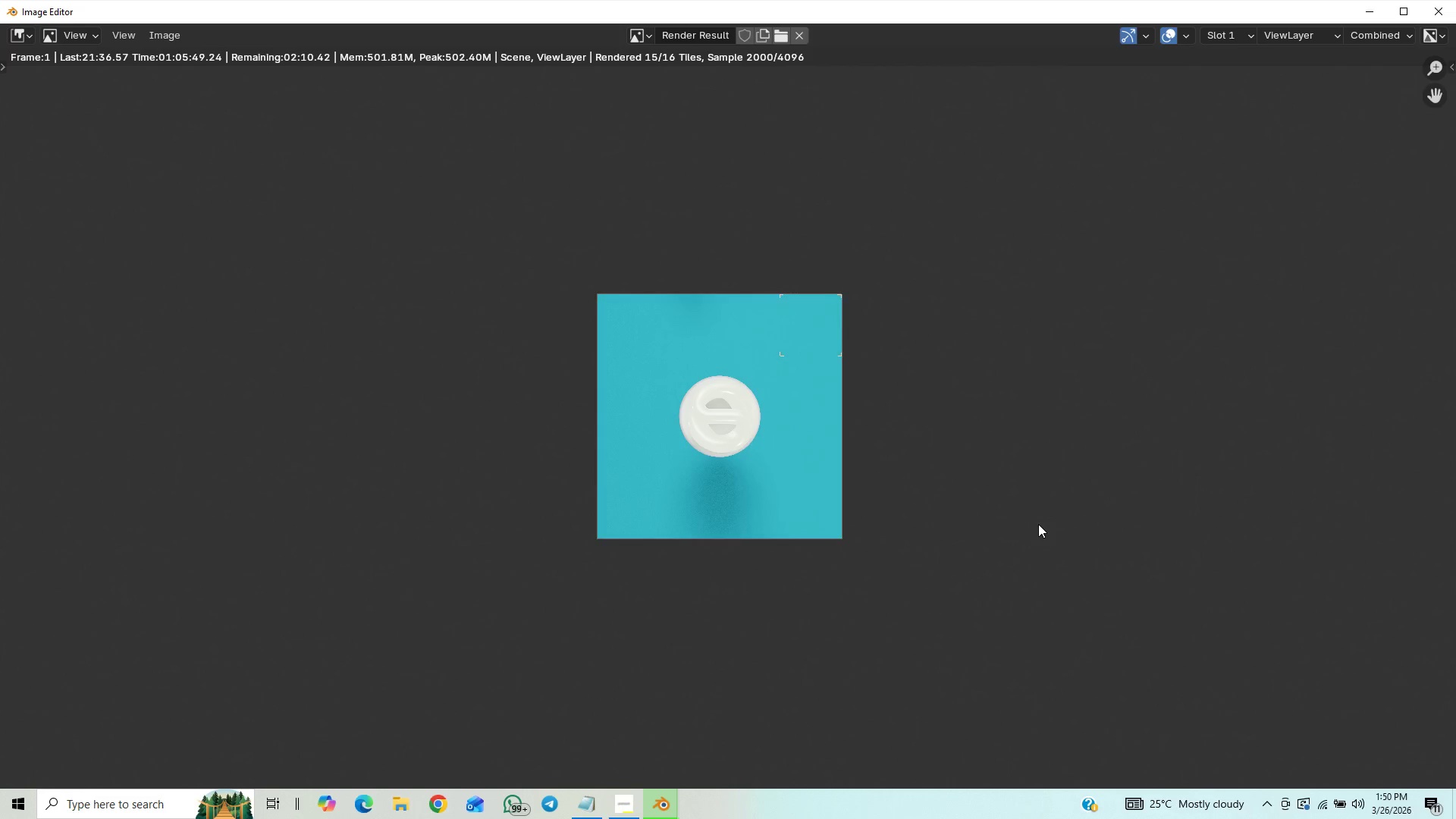 
scroll: coordinate [1038, 524], scroll_direction: up, amount: 4.0
 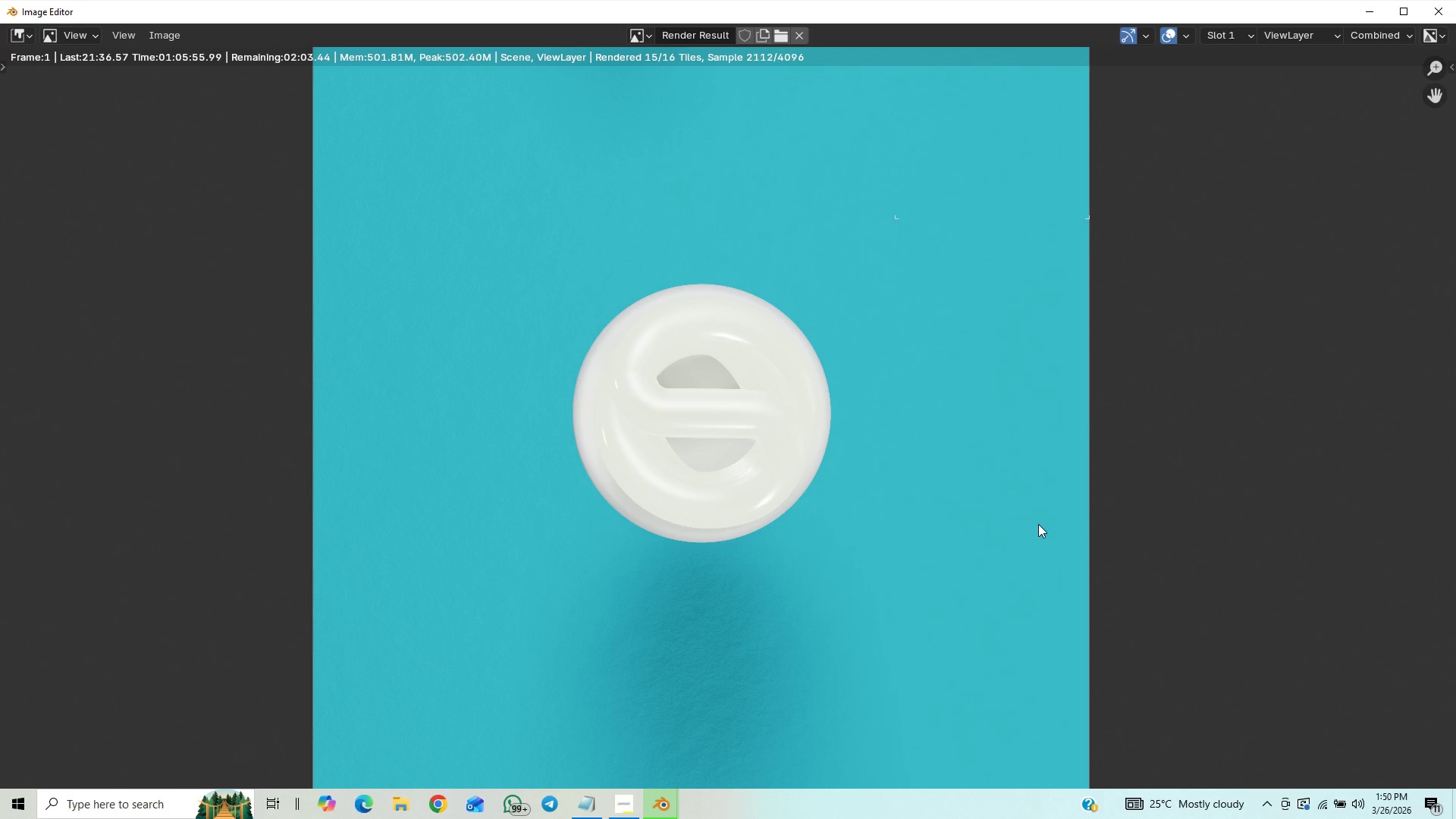 
wait(6.22)
 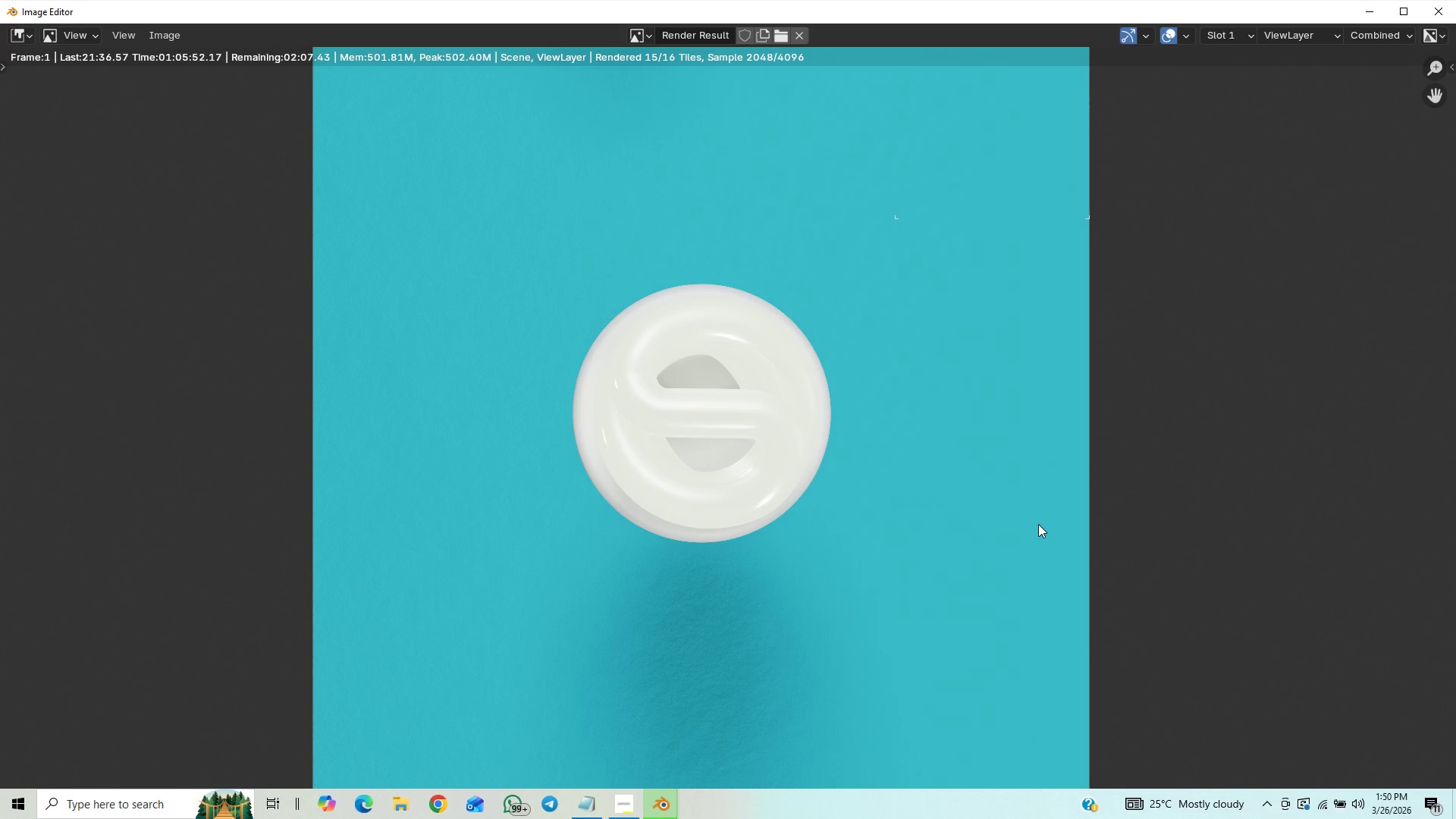 
scroll: coordinate [1038, 524], scroll_direction: up, amount: 3.0
 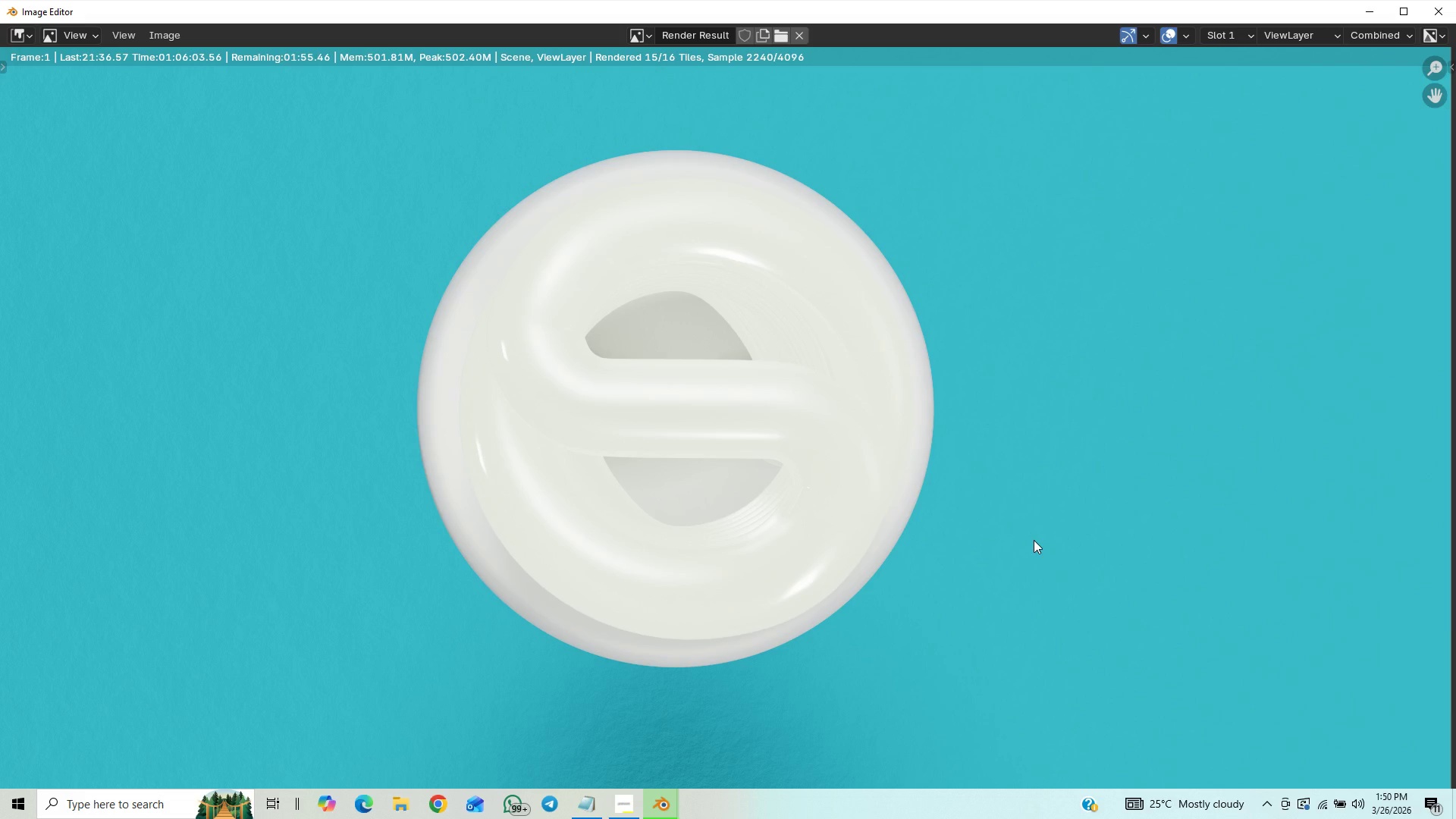 
scroll: coordinate [1034, 539], scroll_direction: down, amount: 1.0
 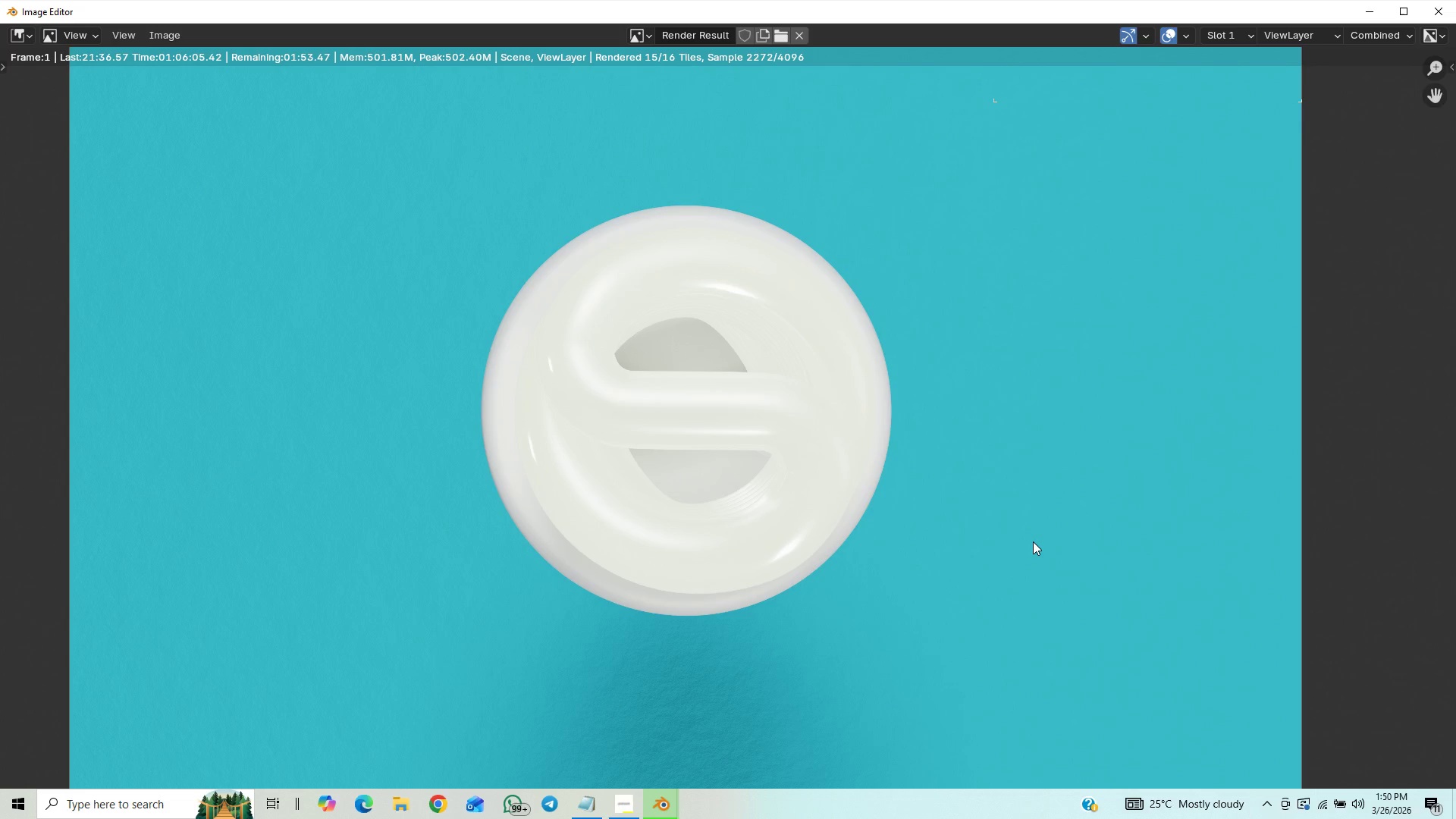 
scroll: coordinate [1033, 541], scroll_direction: up, amount: 1.0
 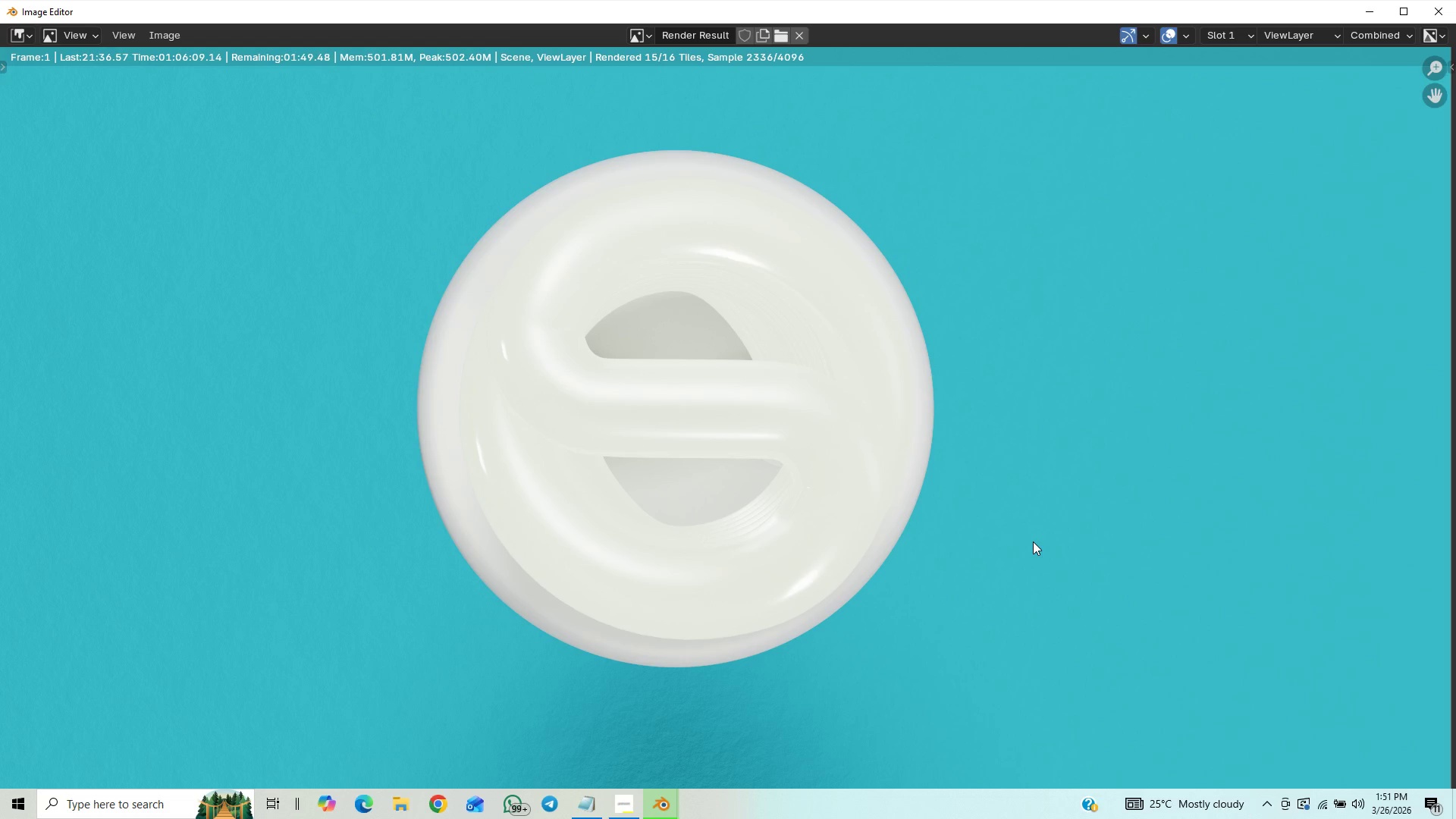 
scroll: coordinate [1033, 541], scroll_direction: down, amount: 1.0
 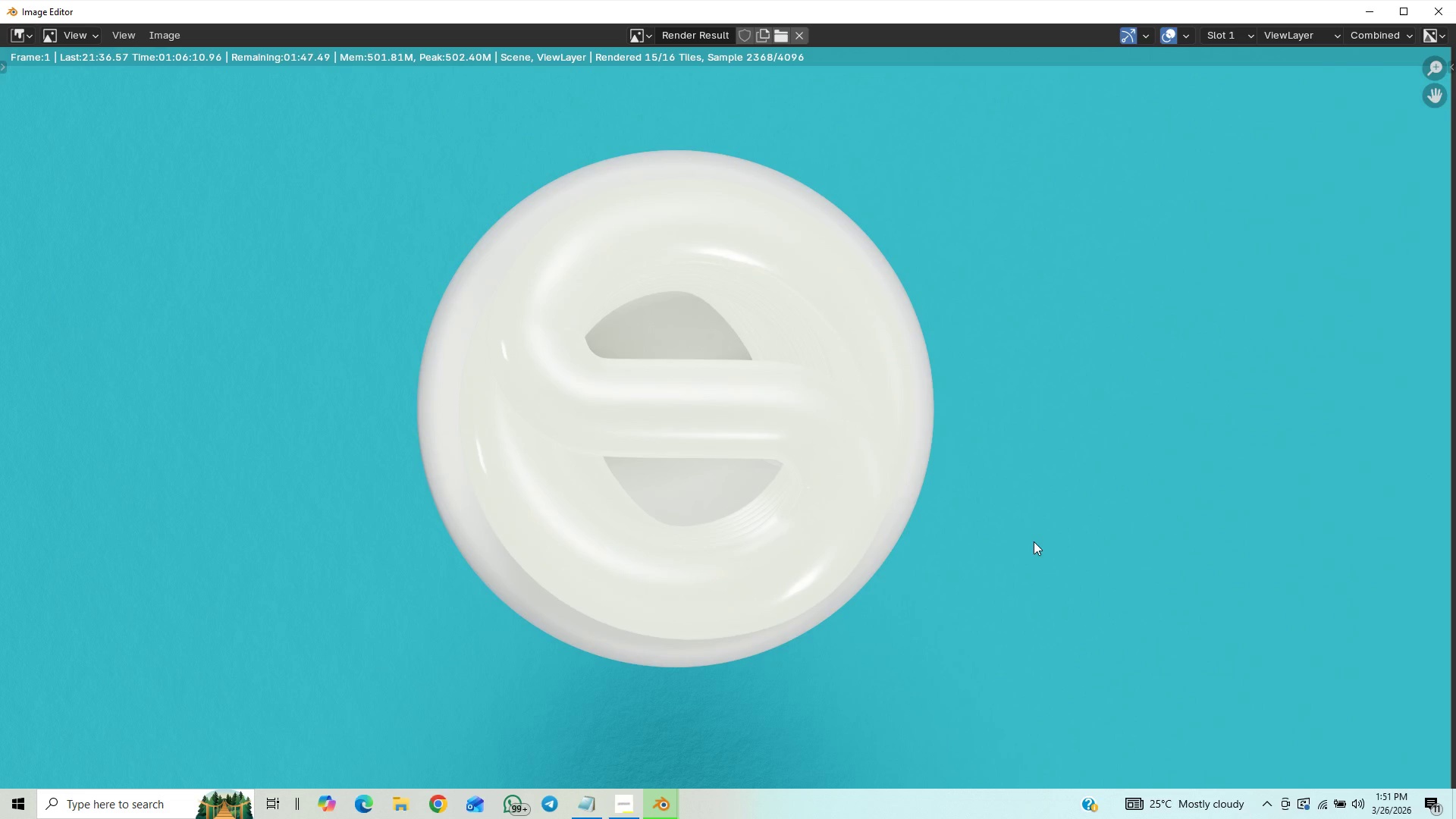 
scroll: coordinate [1034, 541], scroll_direction: up, amount: 4.0
 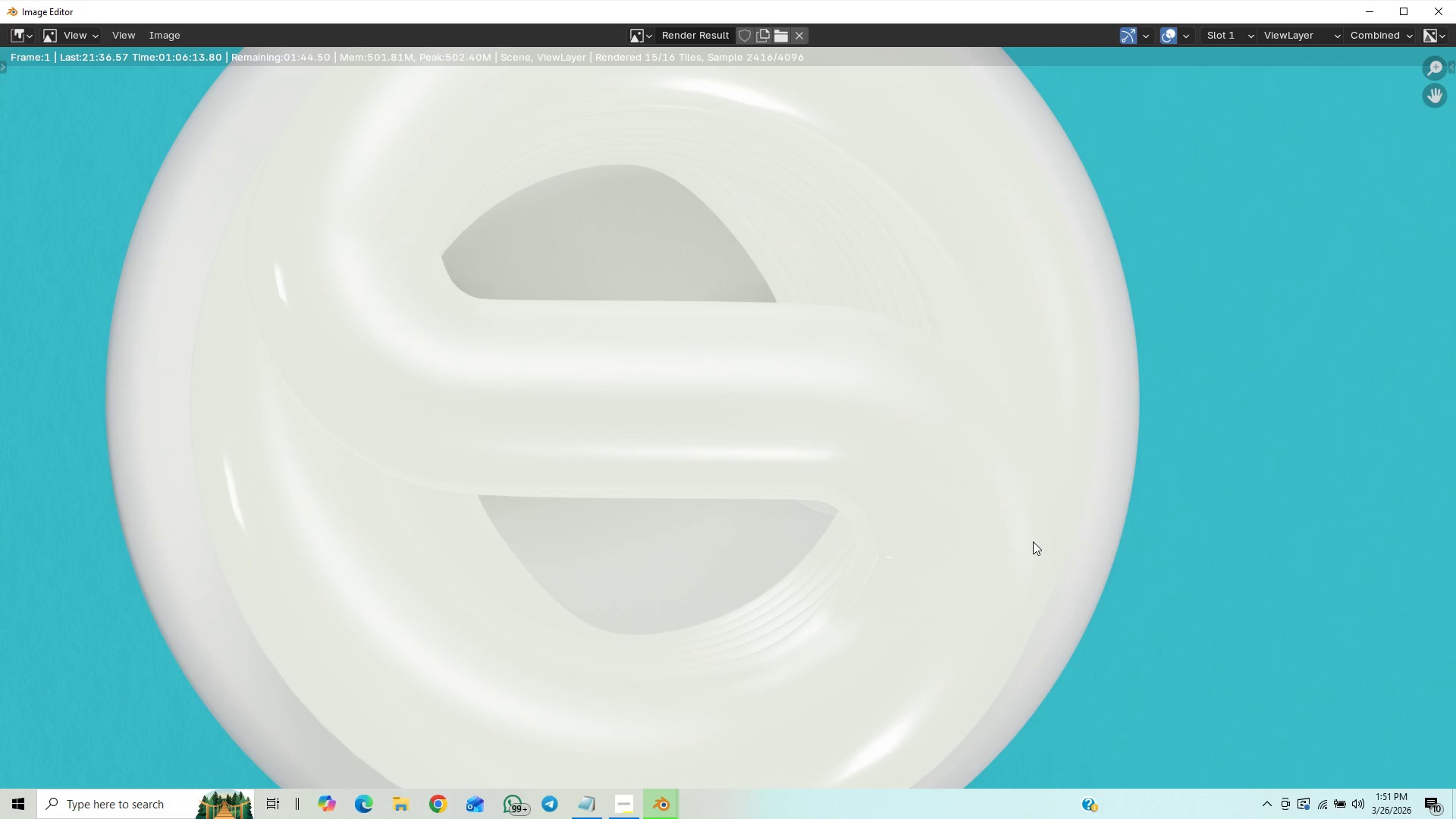 
scroll: coordinate [1034, 547], scroll_direction: down, amount: 3.0
 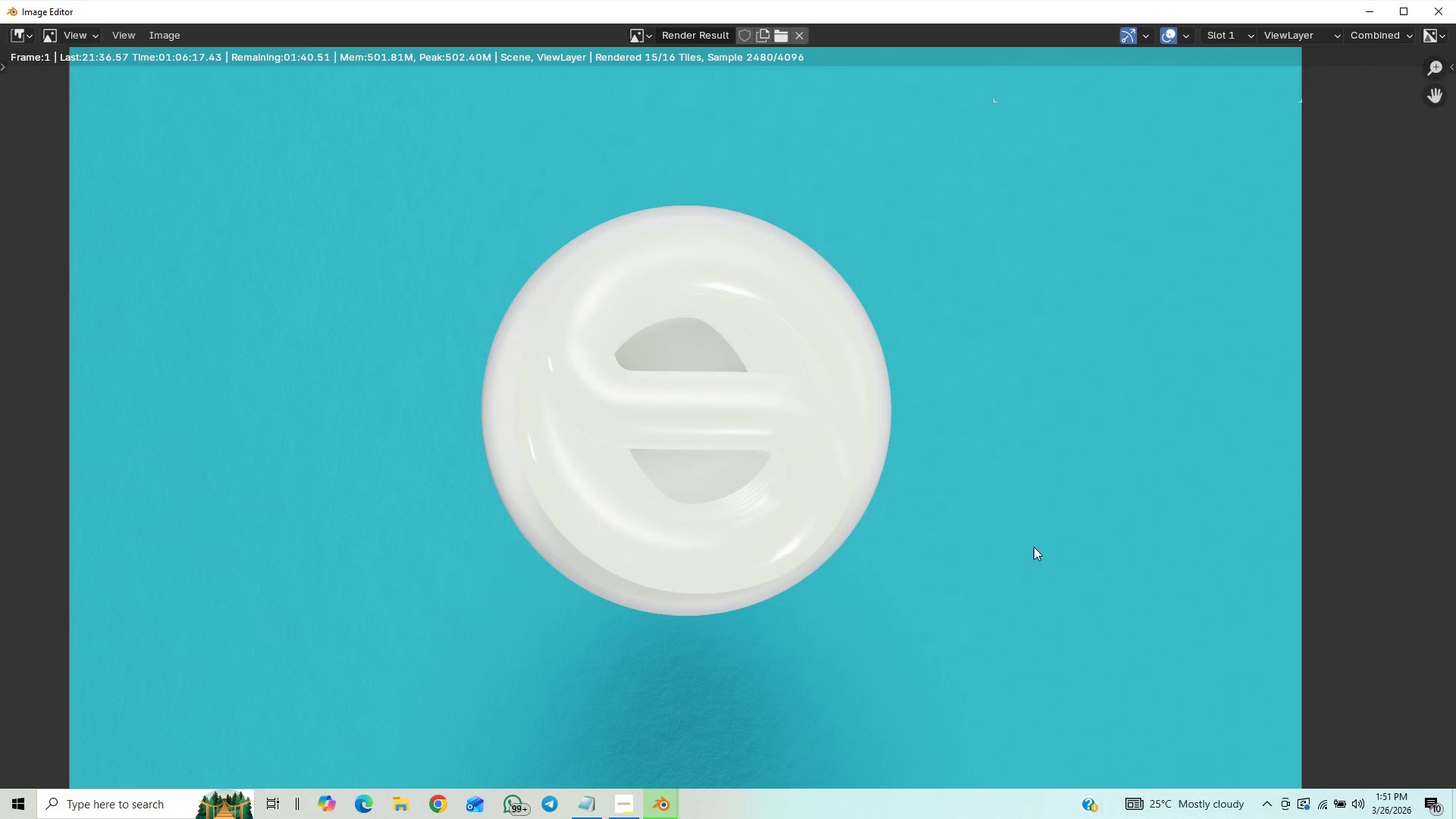 
scroll: coordinate [1034, 547], scroll_direction: up, amount: 5.0
 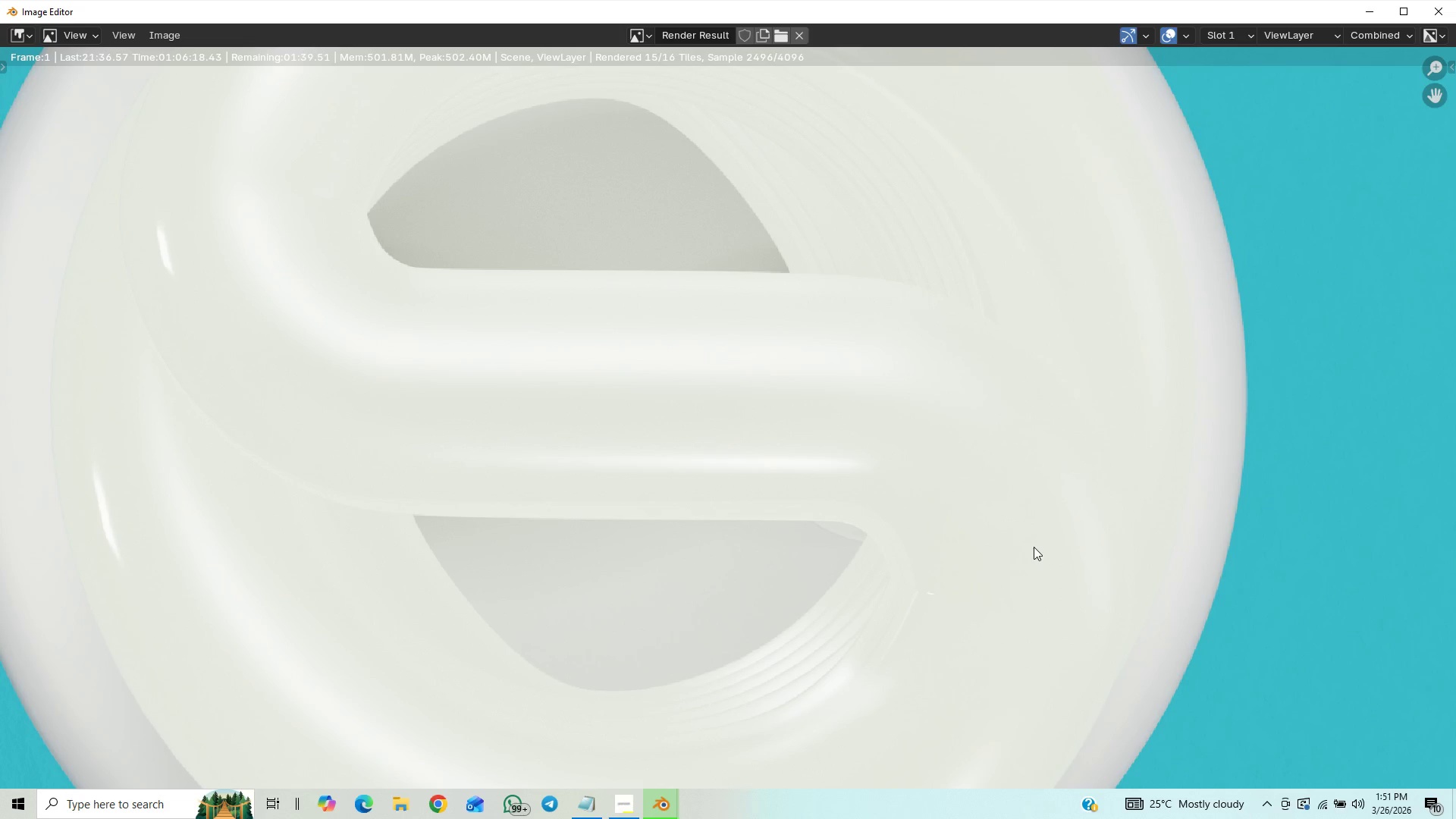 
scroll: coordinate [1034, 547], scroll_direction: down, amount: 6.0
 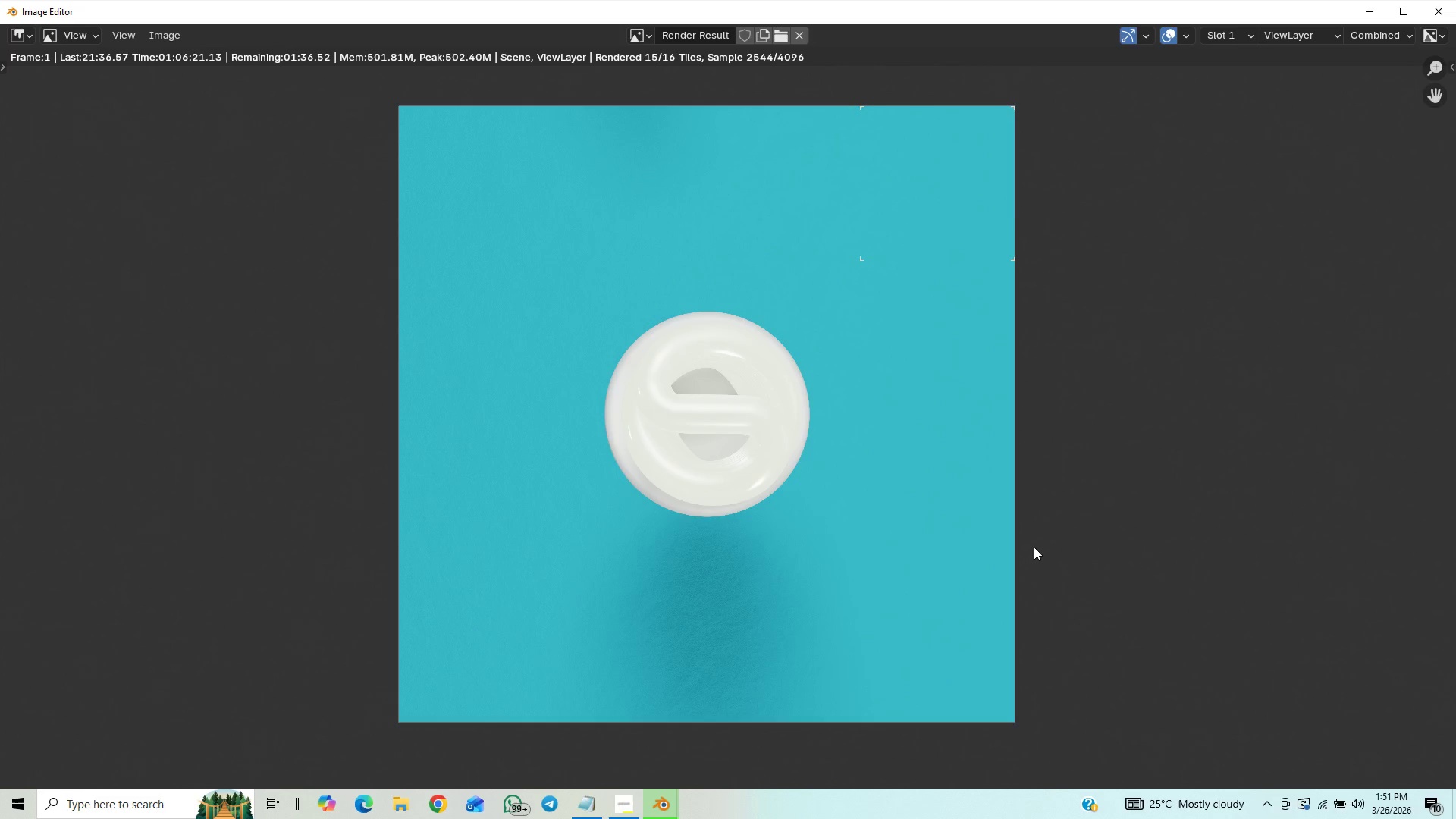 
scroll: coordinate [1034, 547], scroll_direction: up, amount: 1.0
 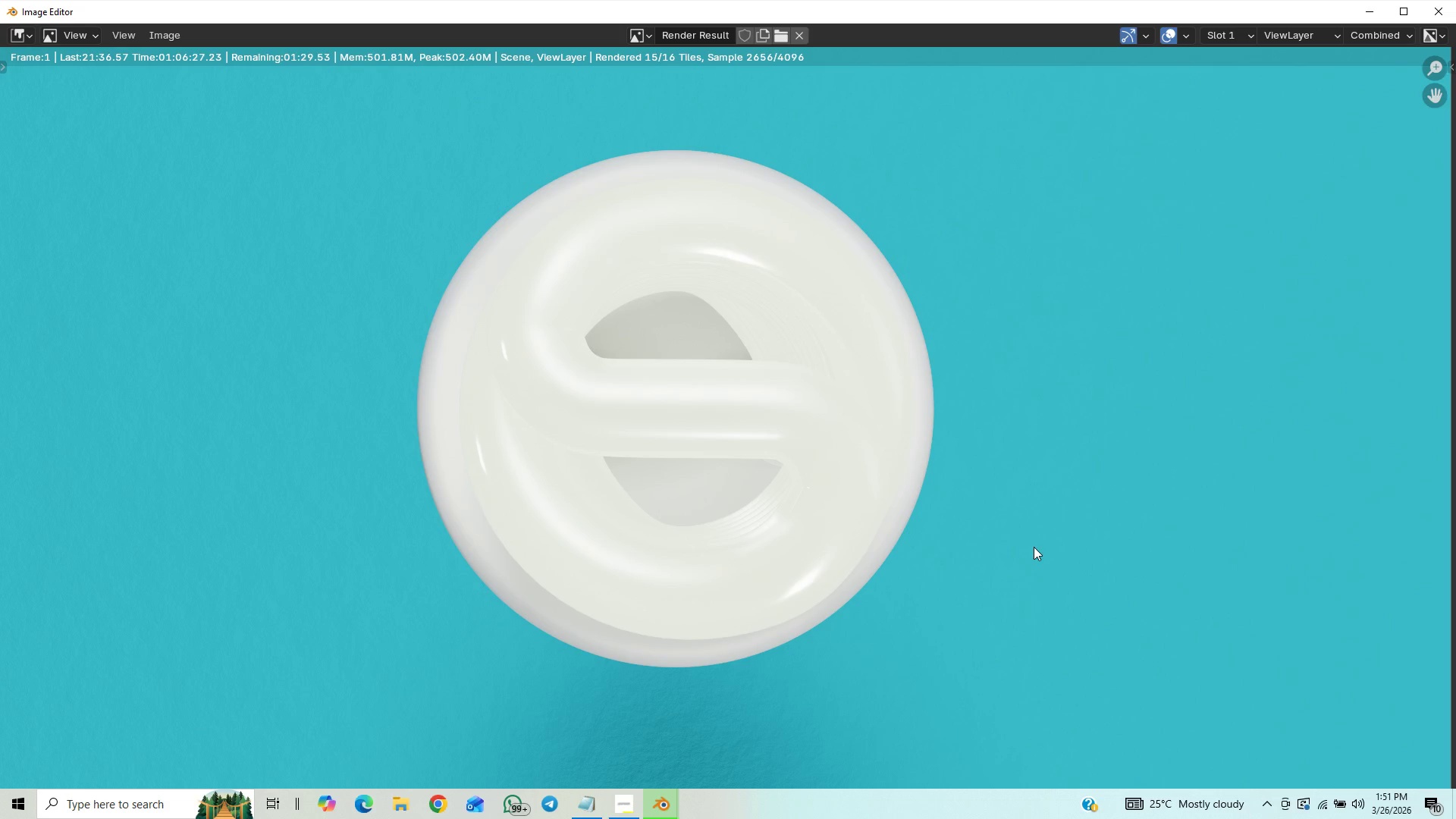 
wait(5.62)
 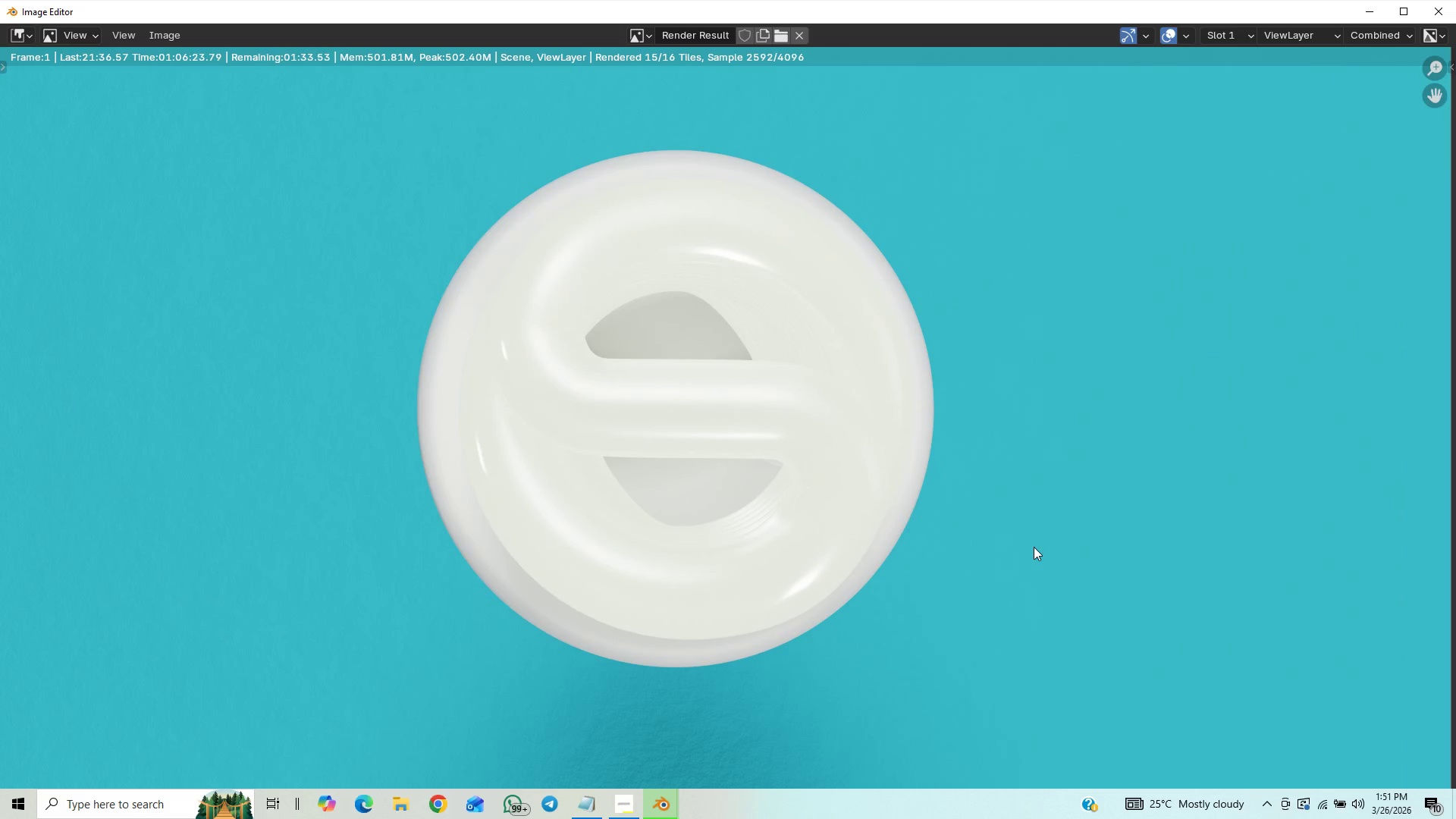 
scroll: coordinate [1033, 559], scroll_direction: down, amount: 2.0
 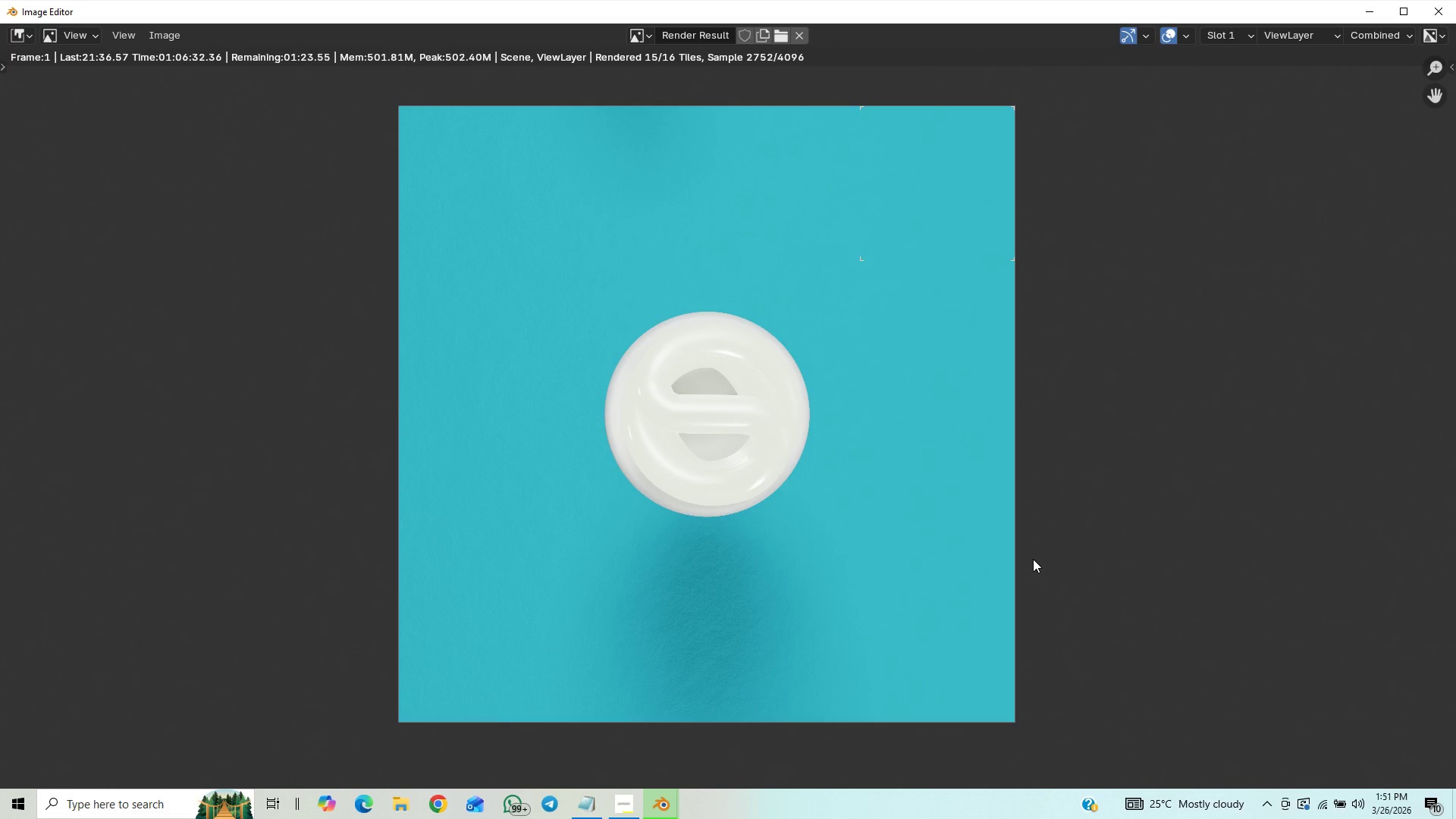 
scroll: coordinate [1033, 559], scroll_direction: up, amount: 1.0
 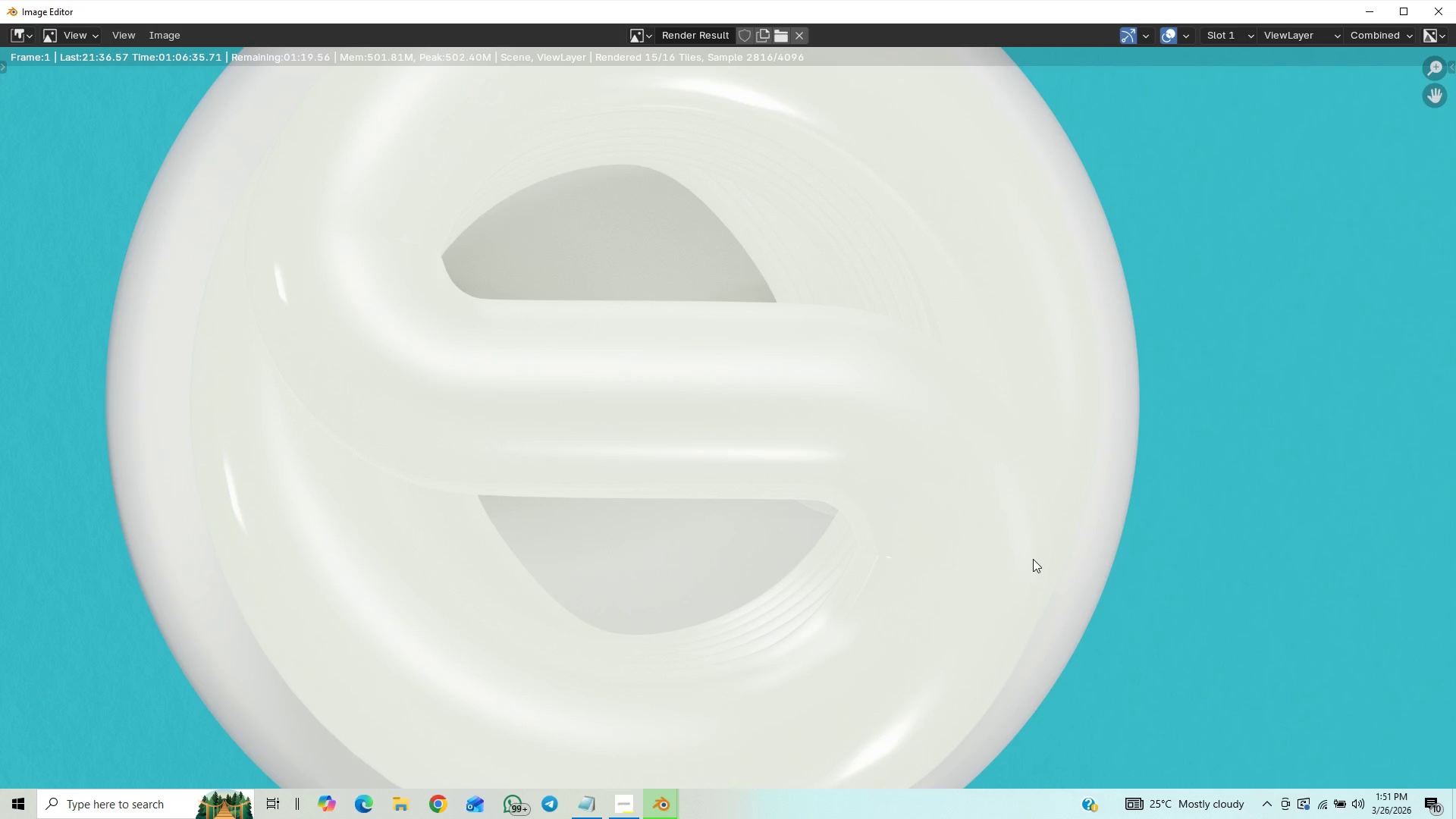 
scroll: coordinate [1051, 568], scroll_direction: down, amount: 4.0
 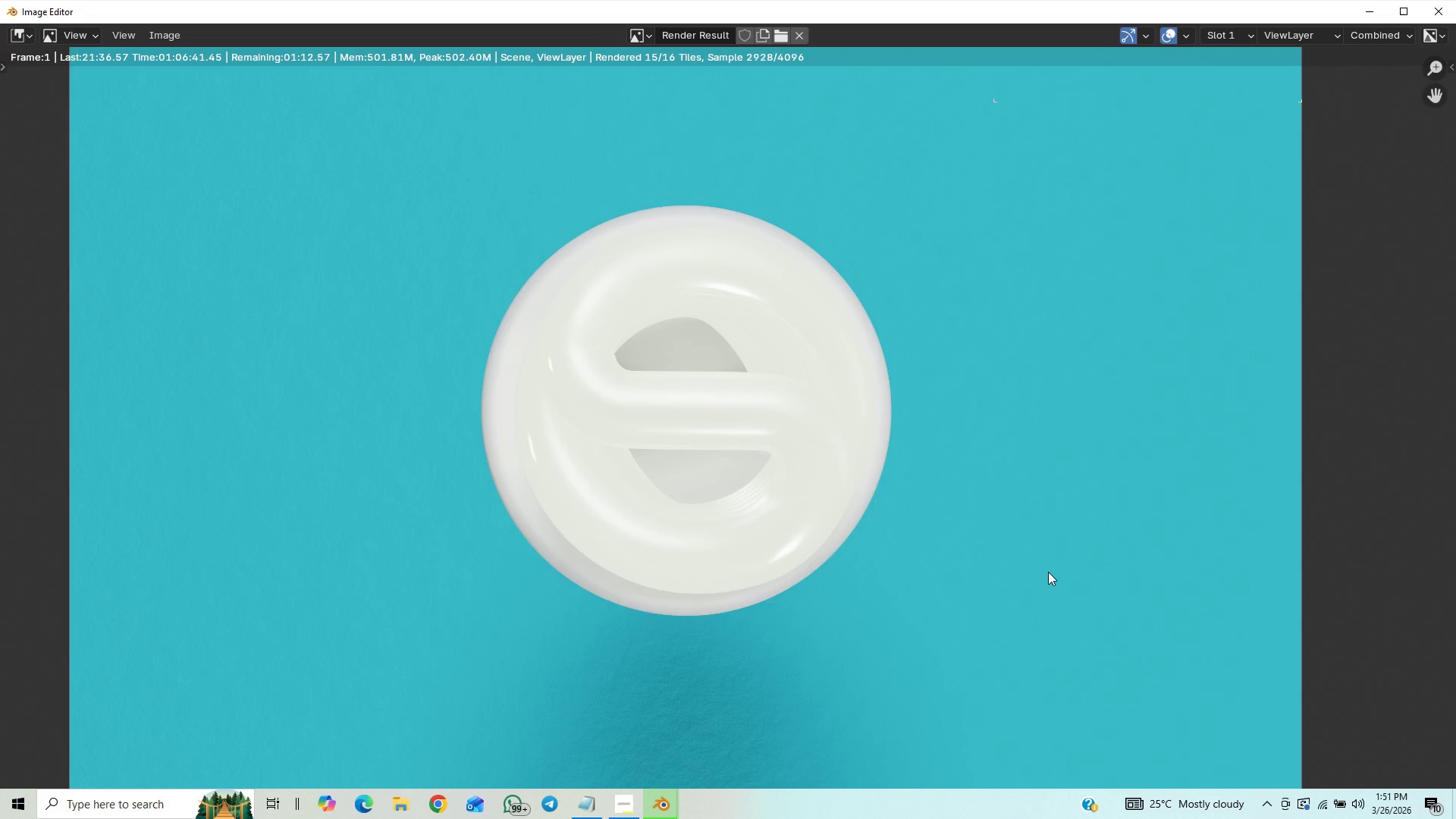 
scroll: coordinate [1048, 572], scroll_direction: up, amount: 3.0
 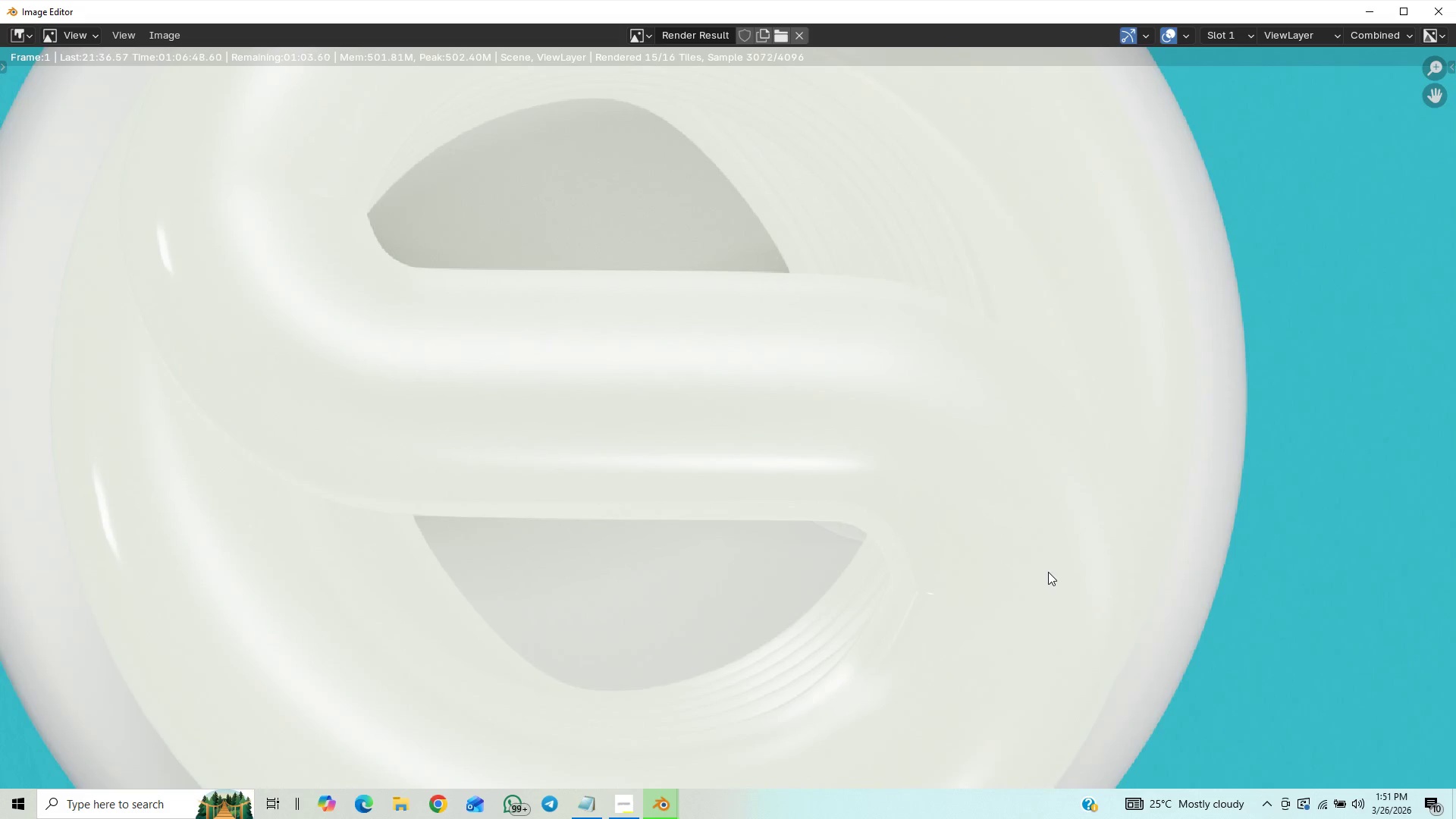 
scroll: coordinate [1048, 572], scroll_direction: down, amount: 1.0